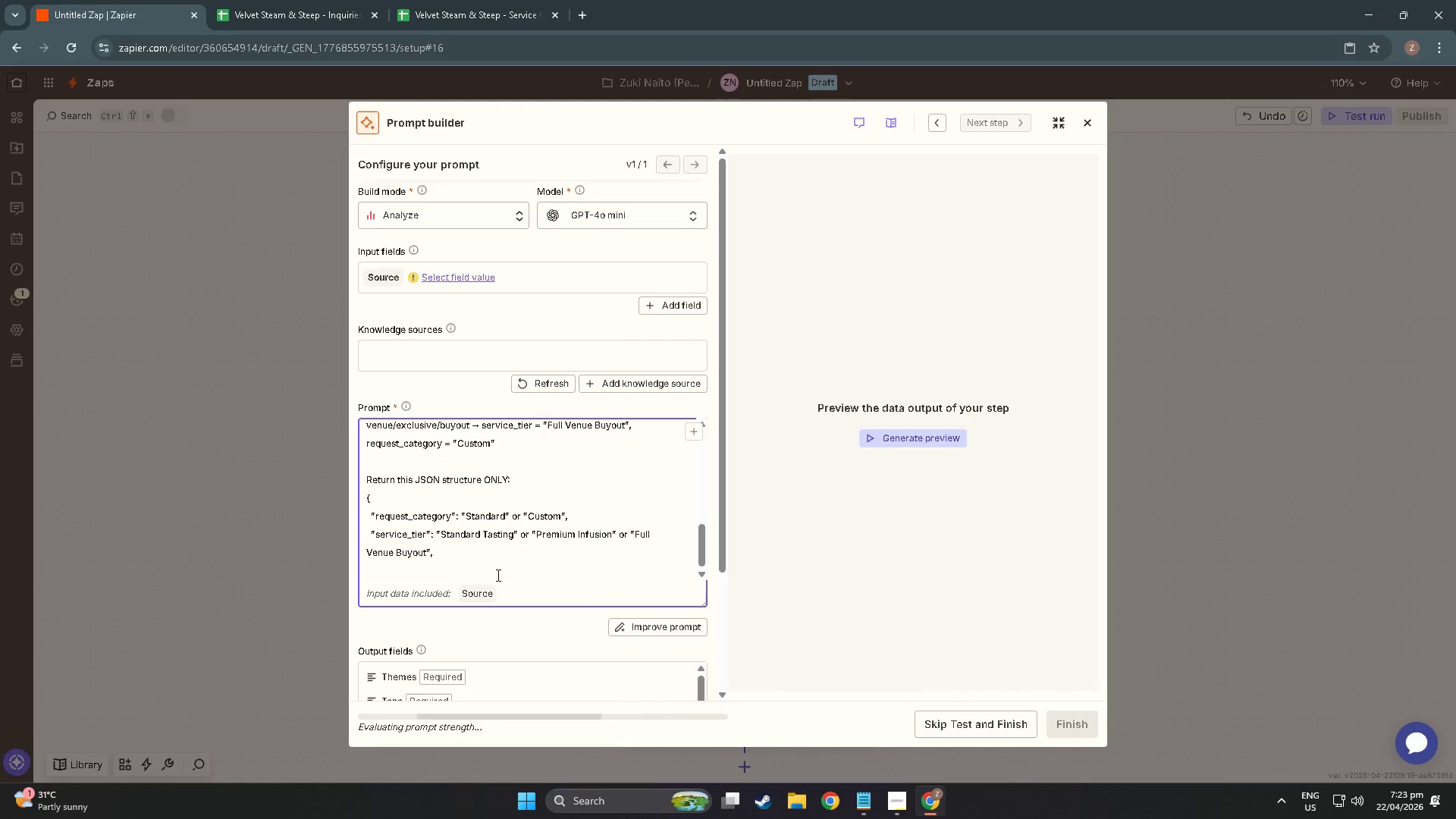 
type(  "intent_summary": "P)
key(Backspace)
type(One clear sentence summarizing)
 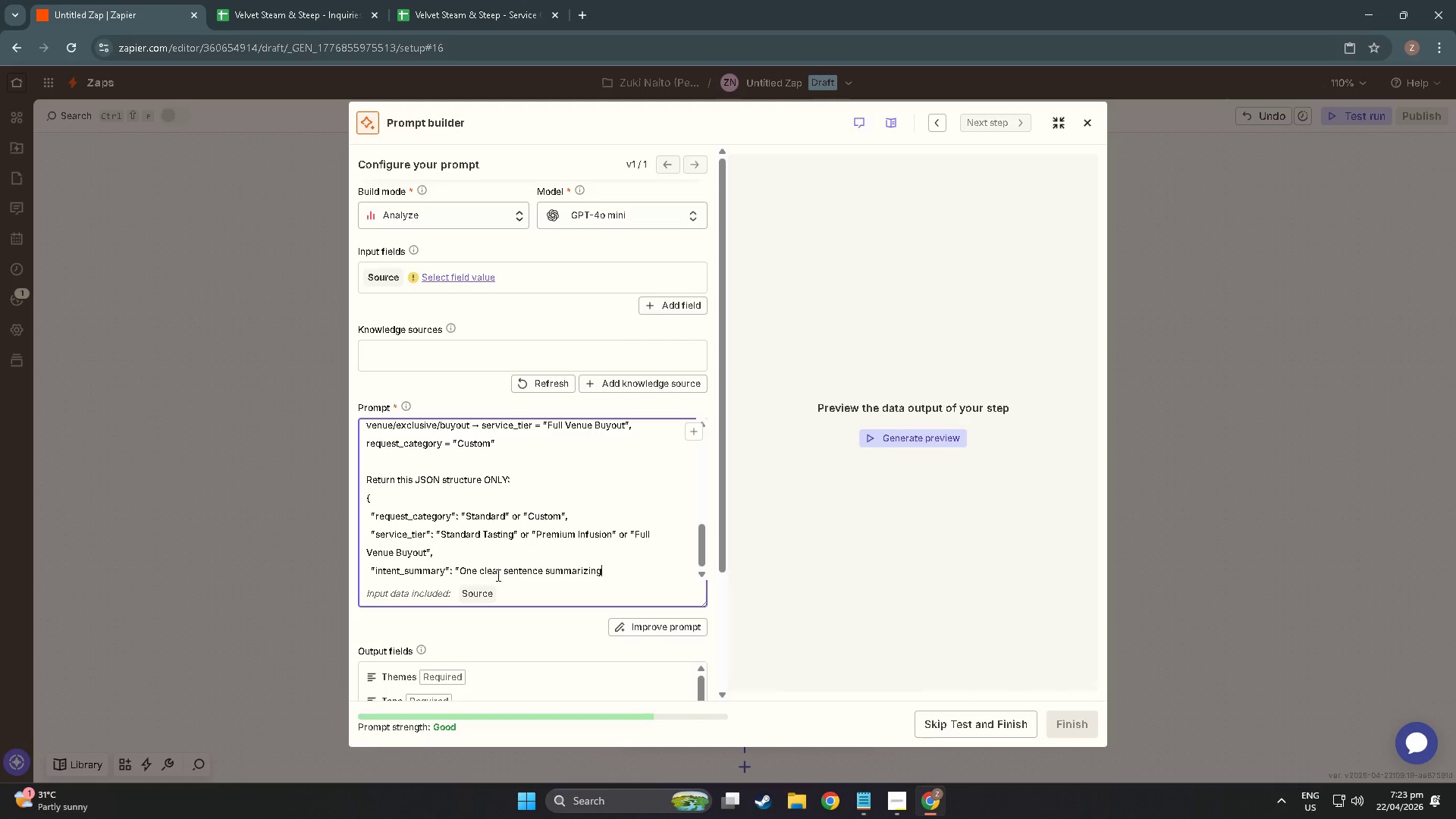 
type( what the client wants."")
key(Backspace)
 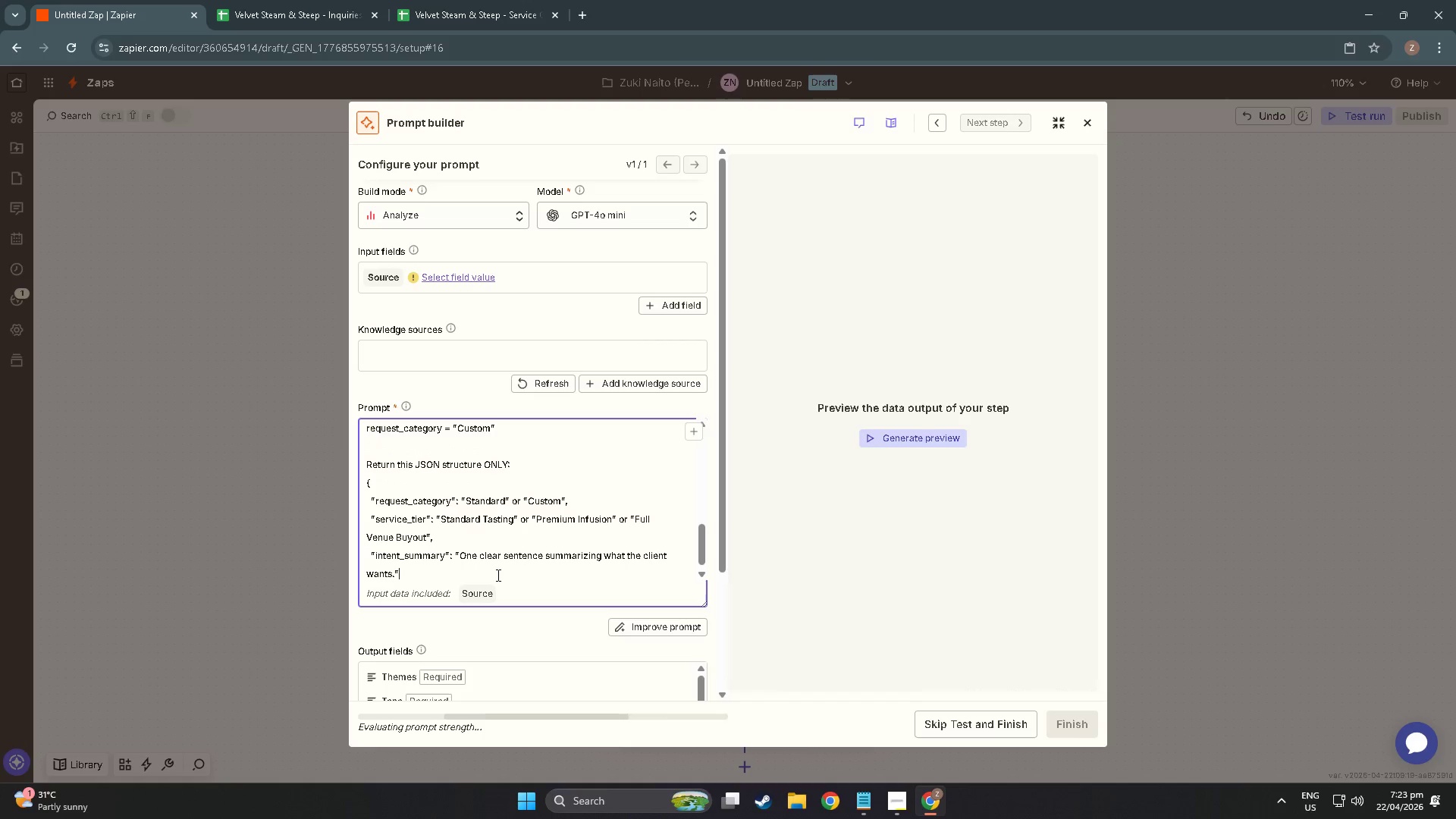 
key(Enter)
 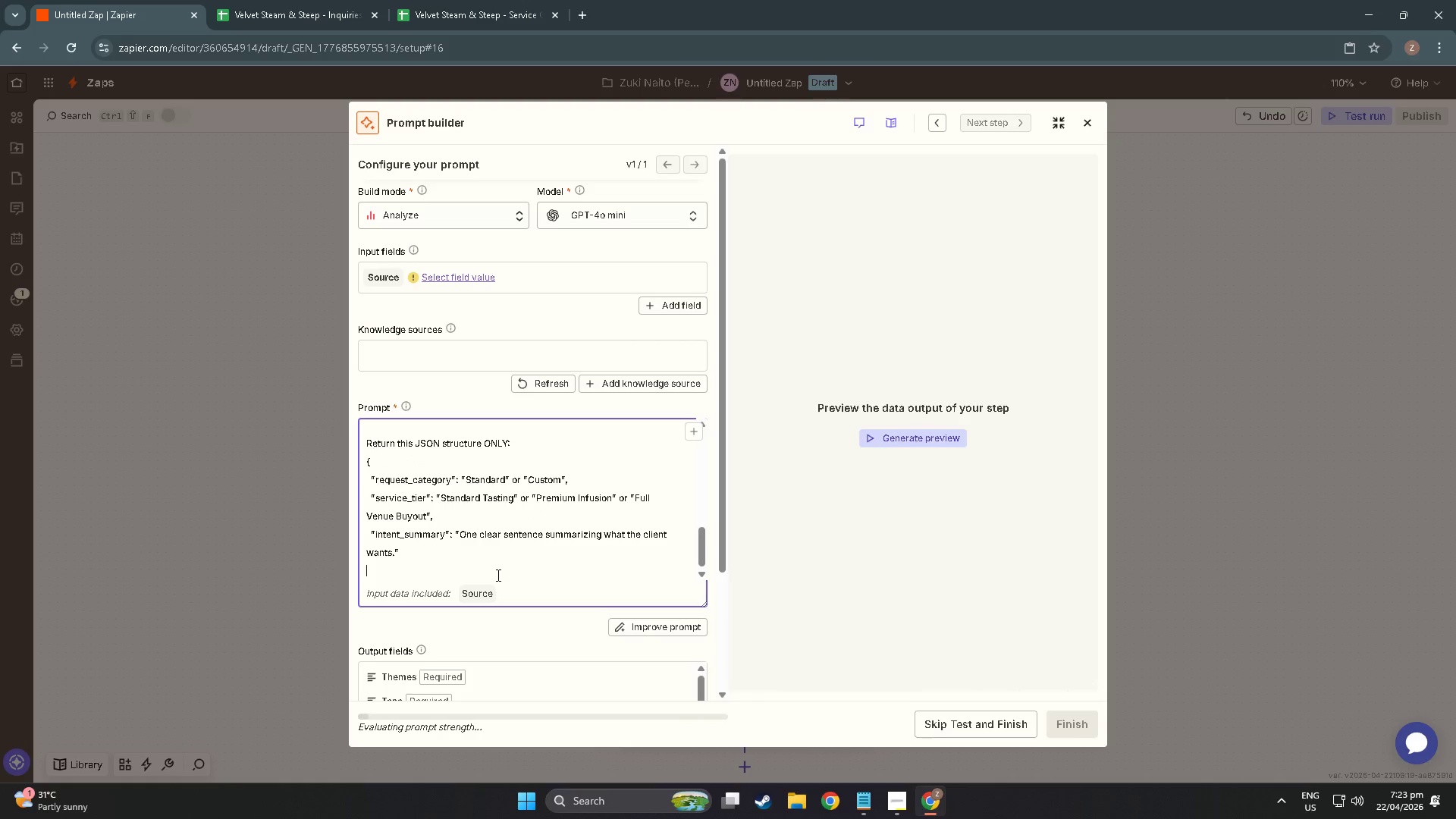 
key(Shift+BracketRight)
 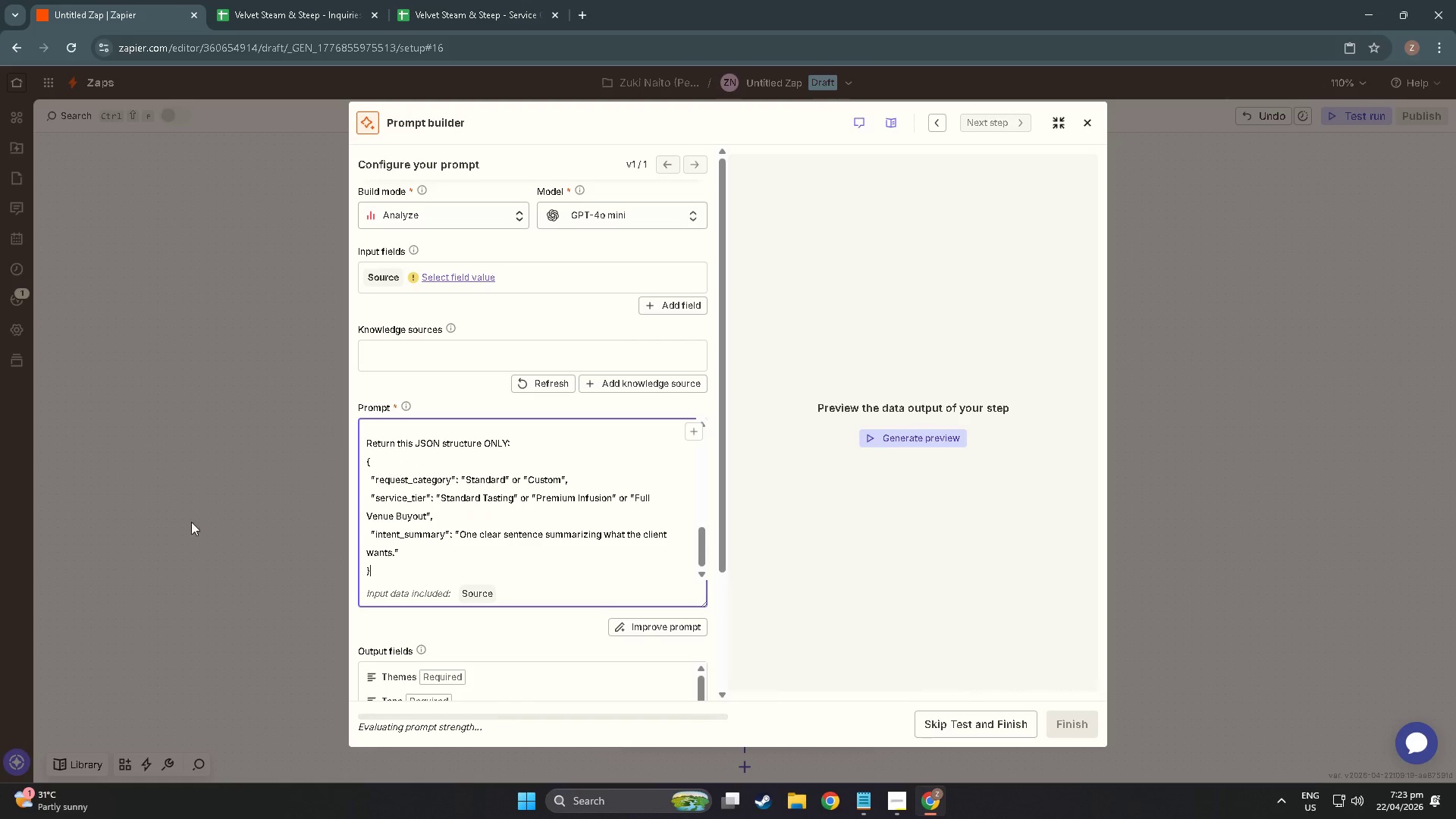 
scroll: coordinate [397, 484], scroll_direction: up, amount: 18.0
 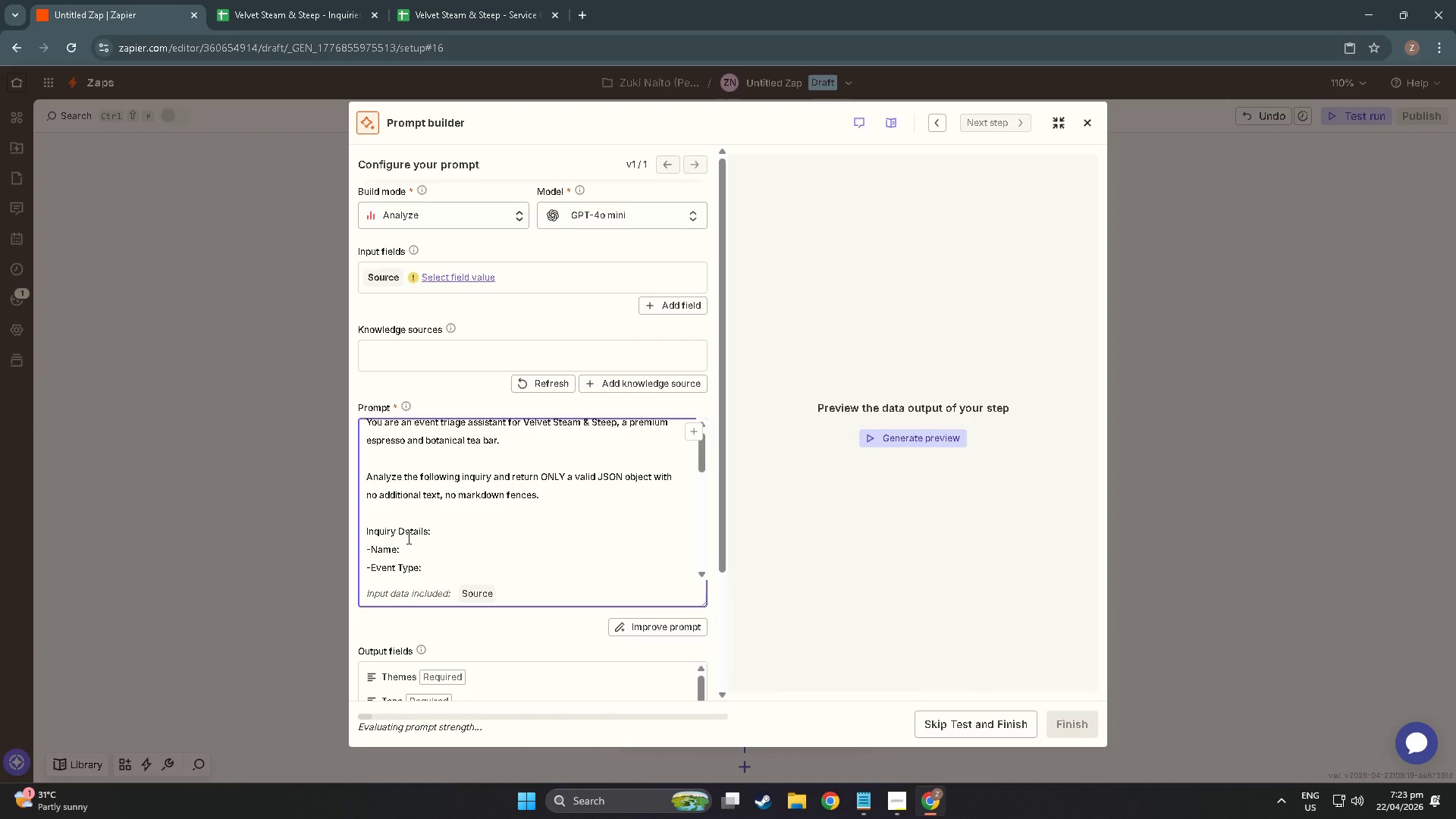 
left_click([406, 552])
 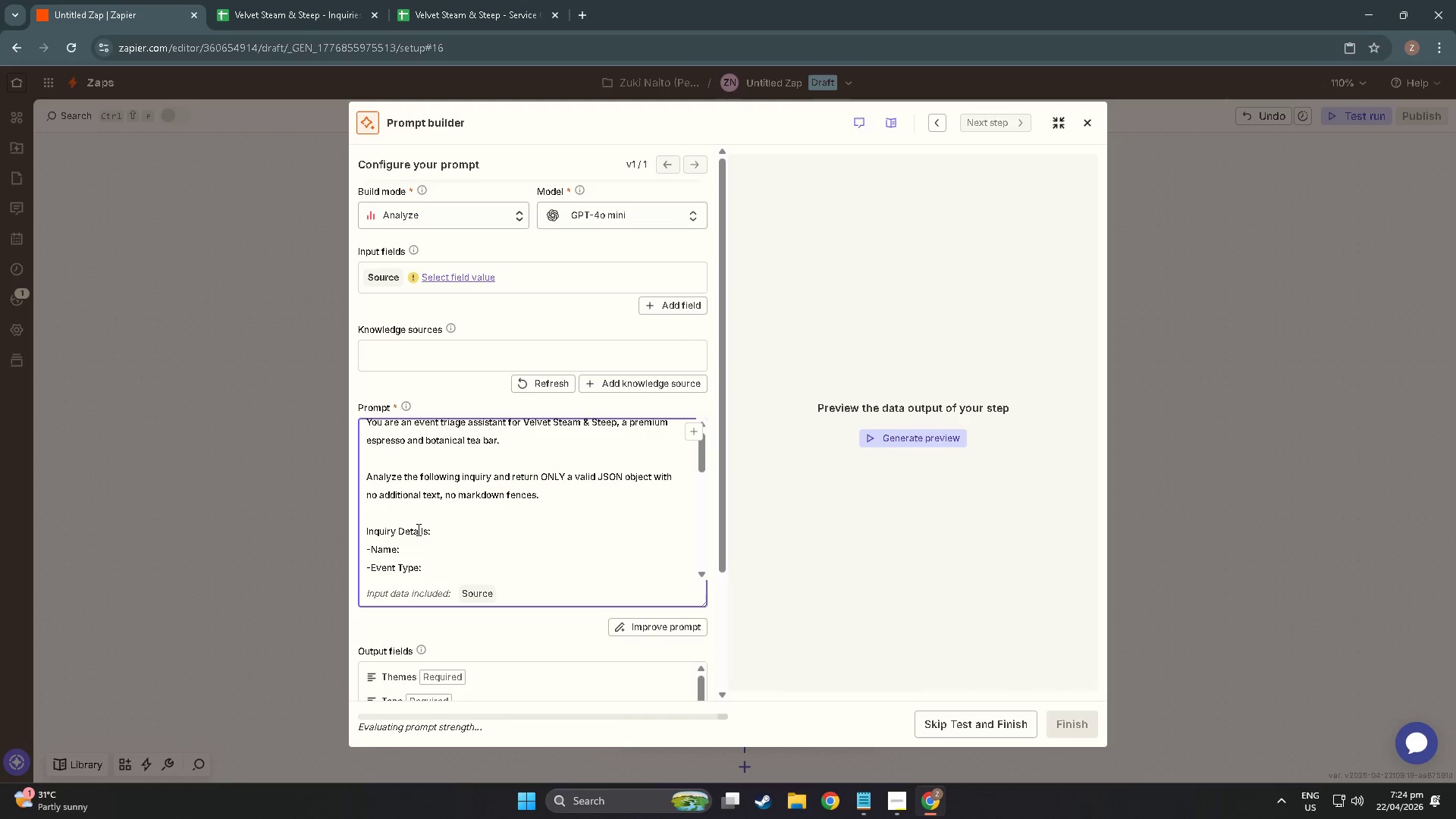 
key(Space)
 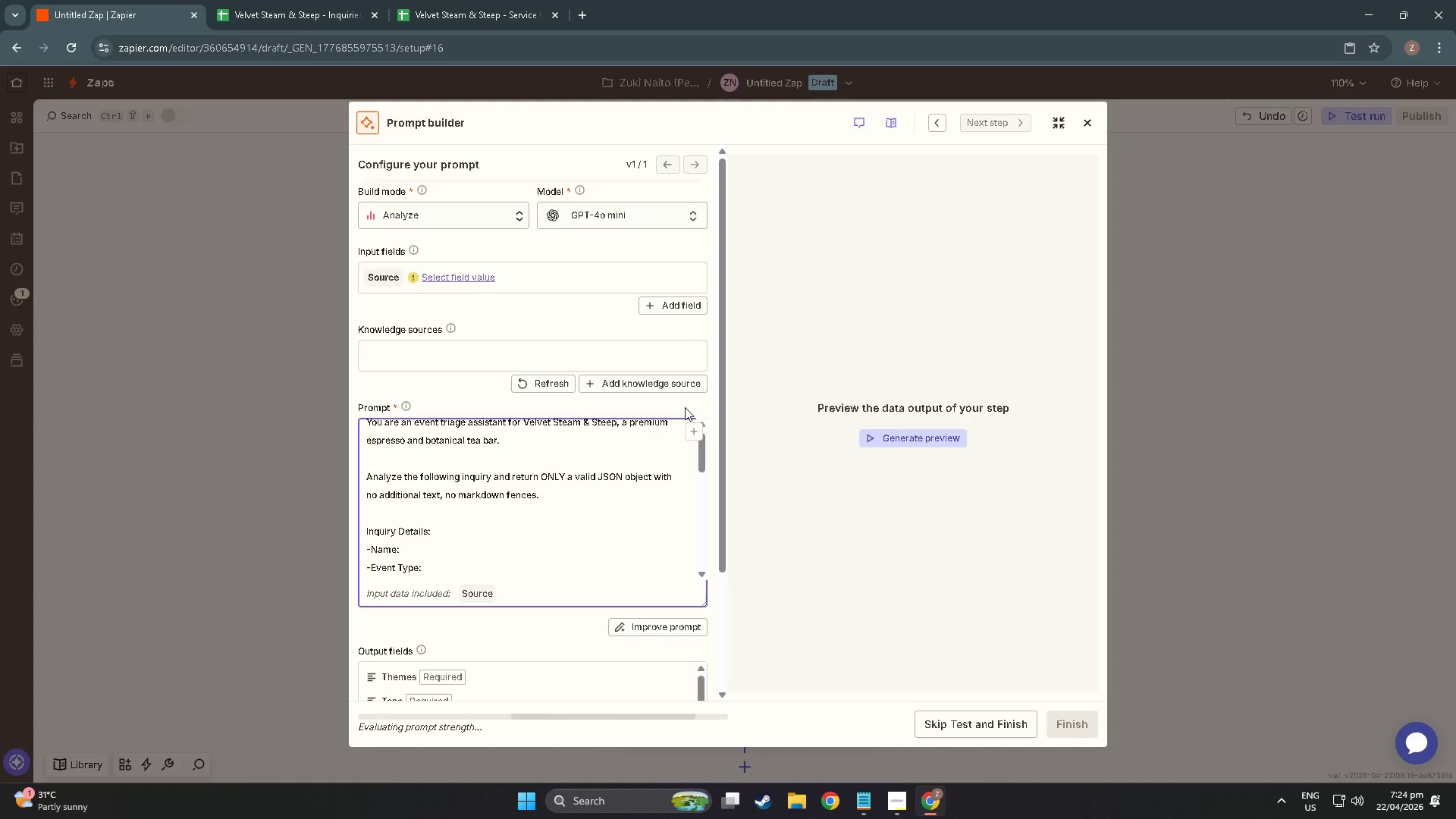 
left_click([697, 432])
 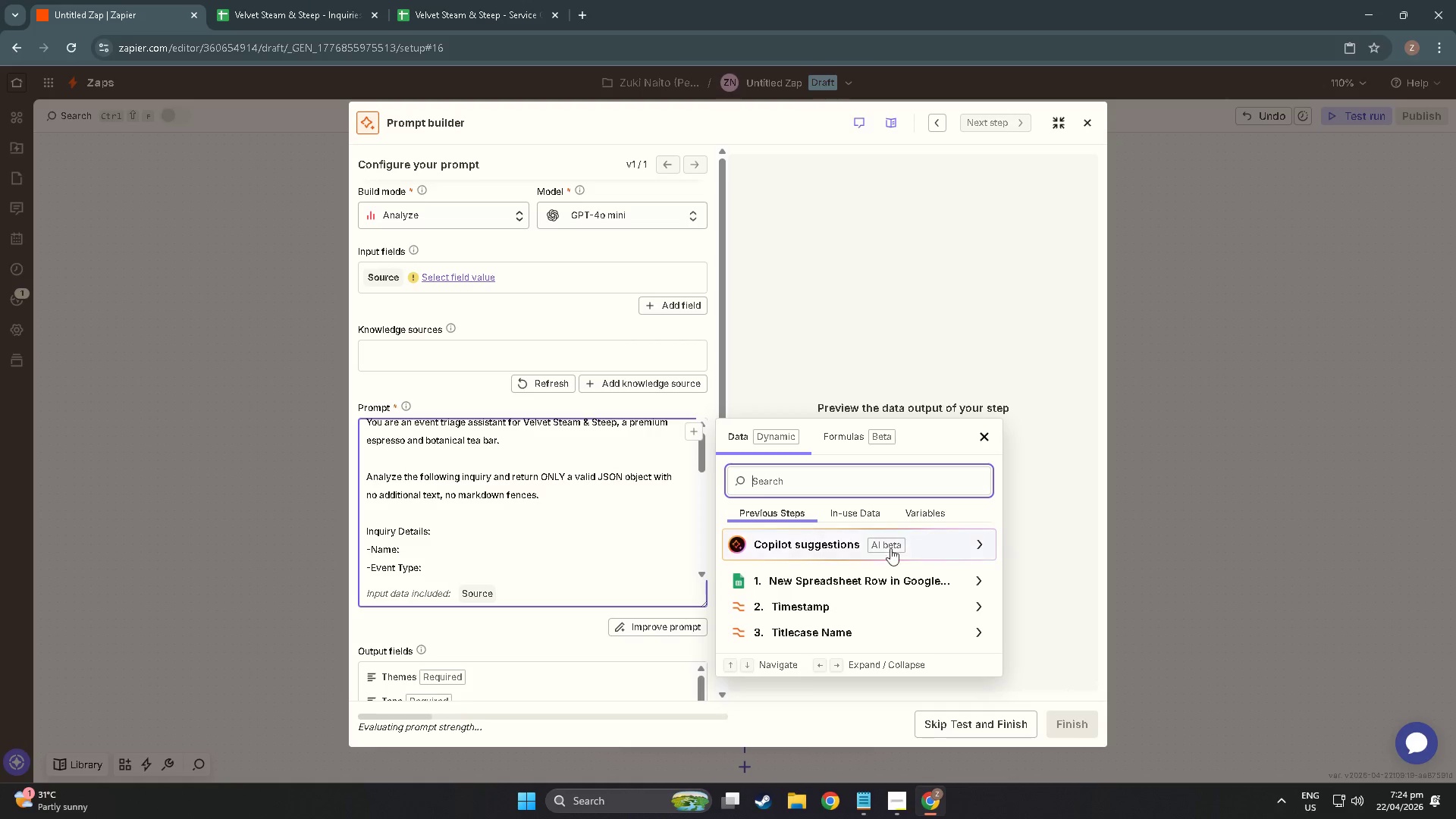 
left_click([824, 575])
 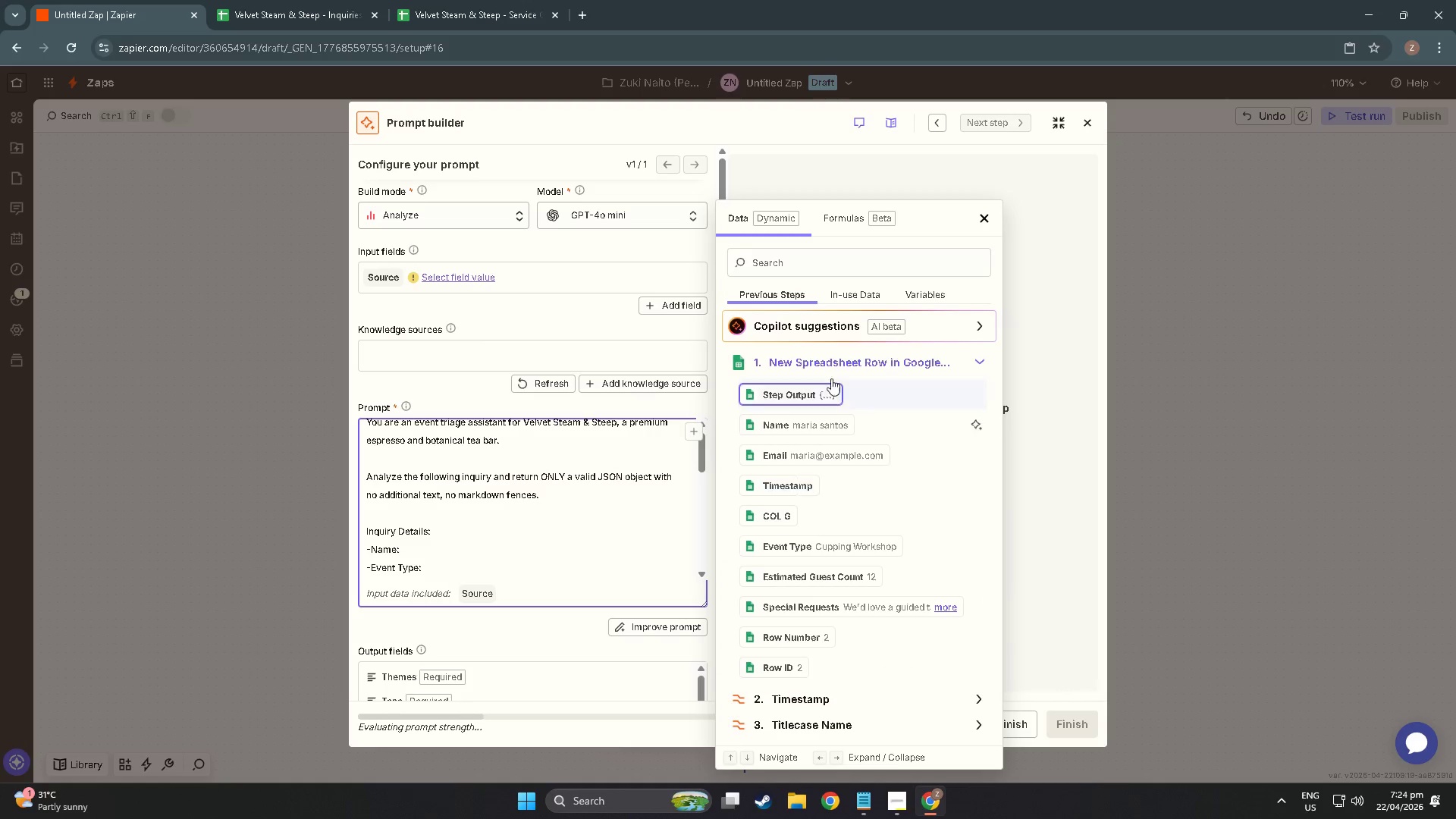 
scroll: coordinate [857, 585], scroll_direction: down, amount: 3.0
 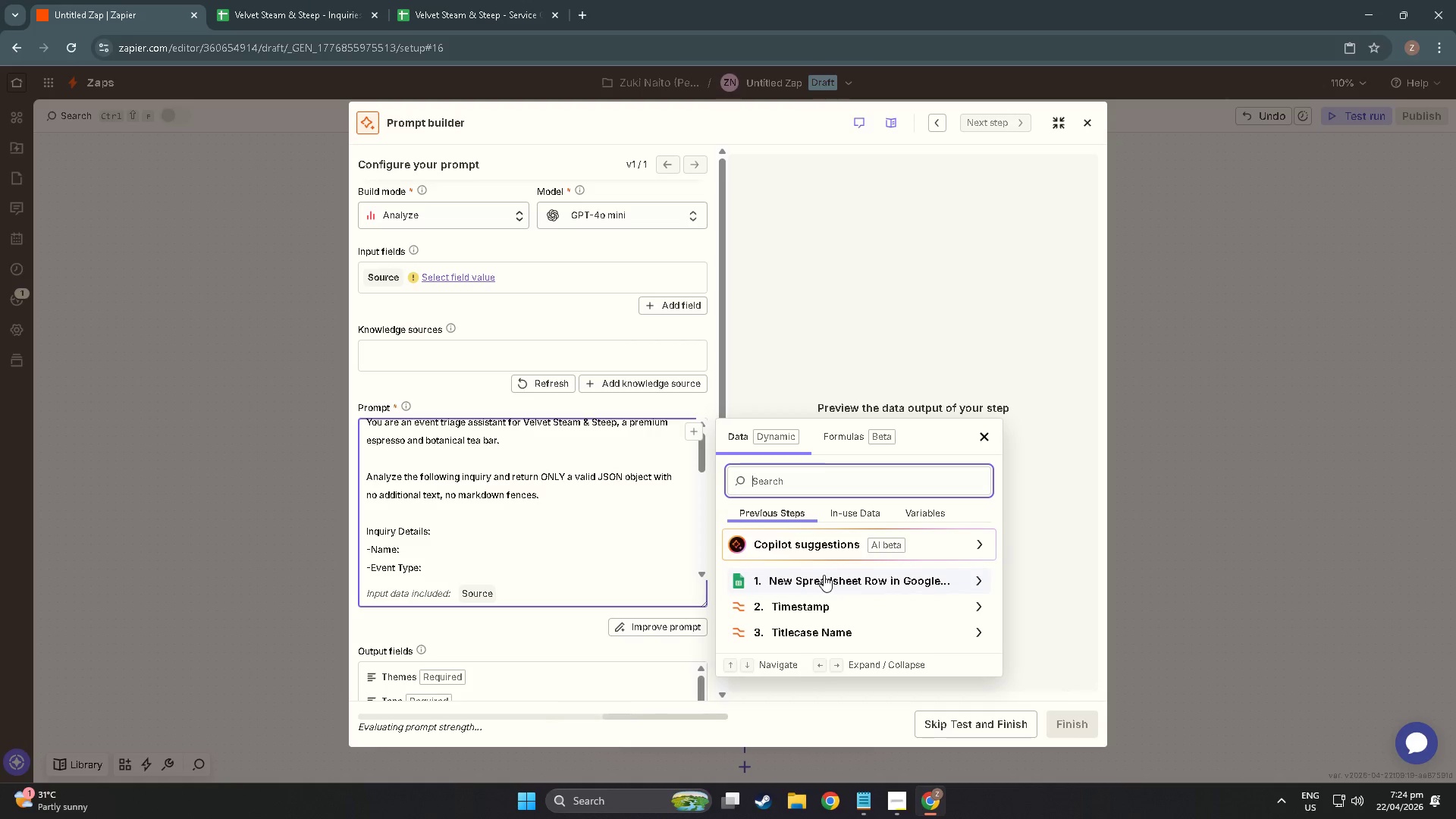 
left_click([839, 359])
 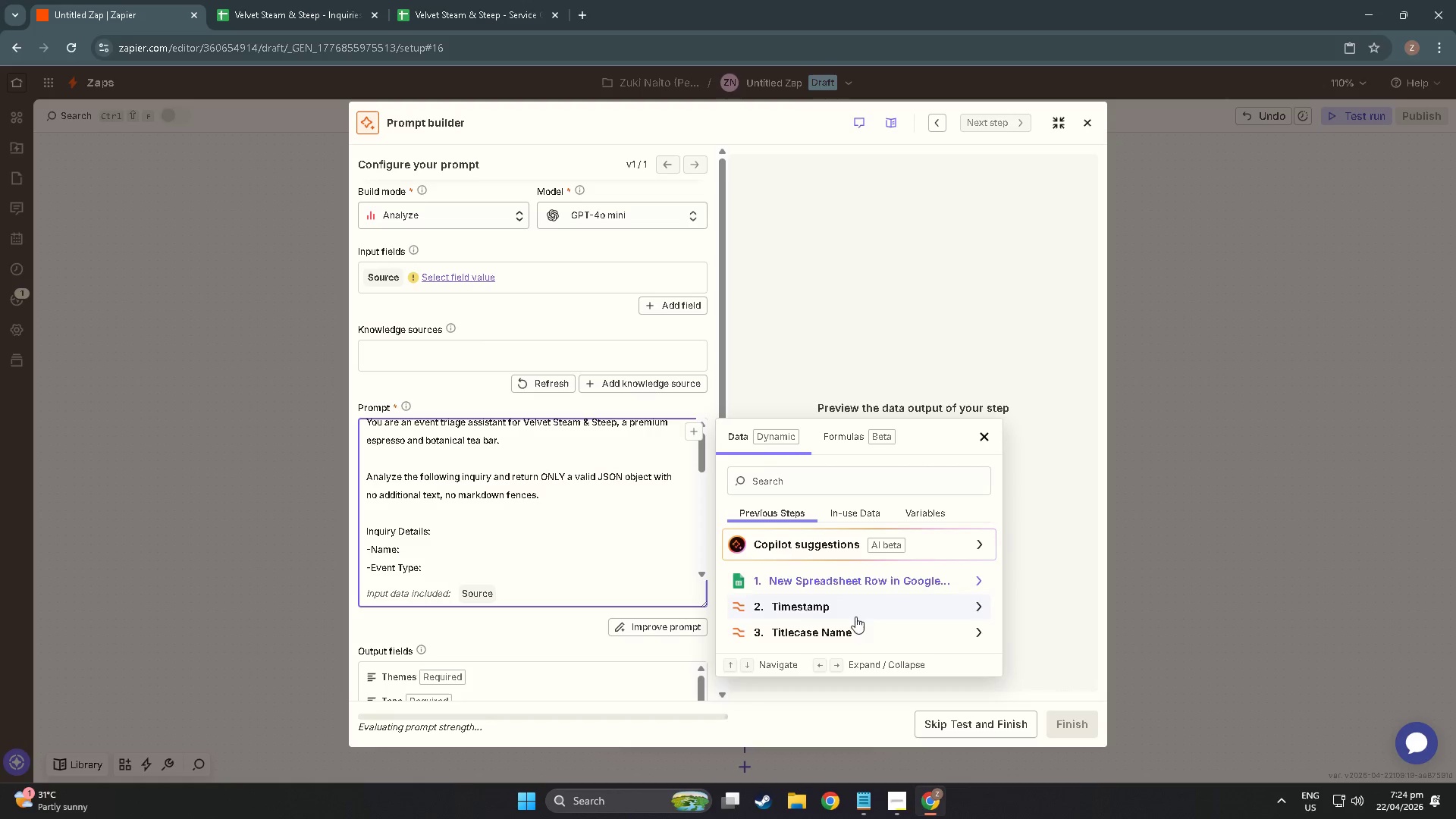 
left_click([852, 632])
 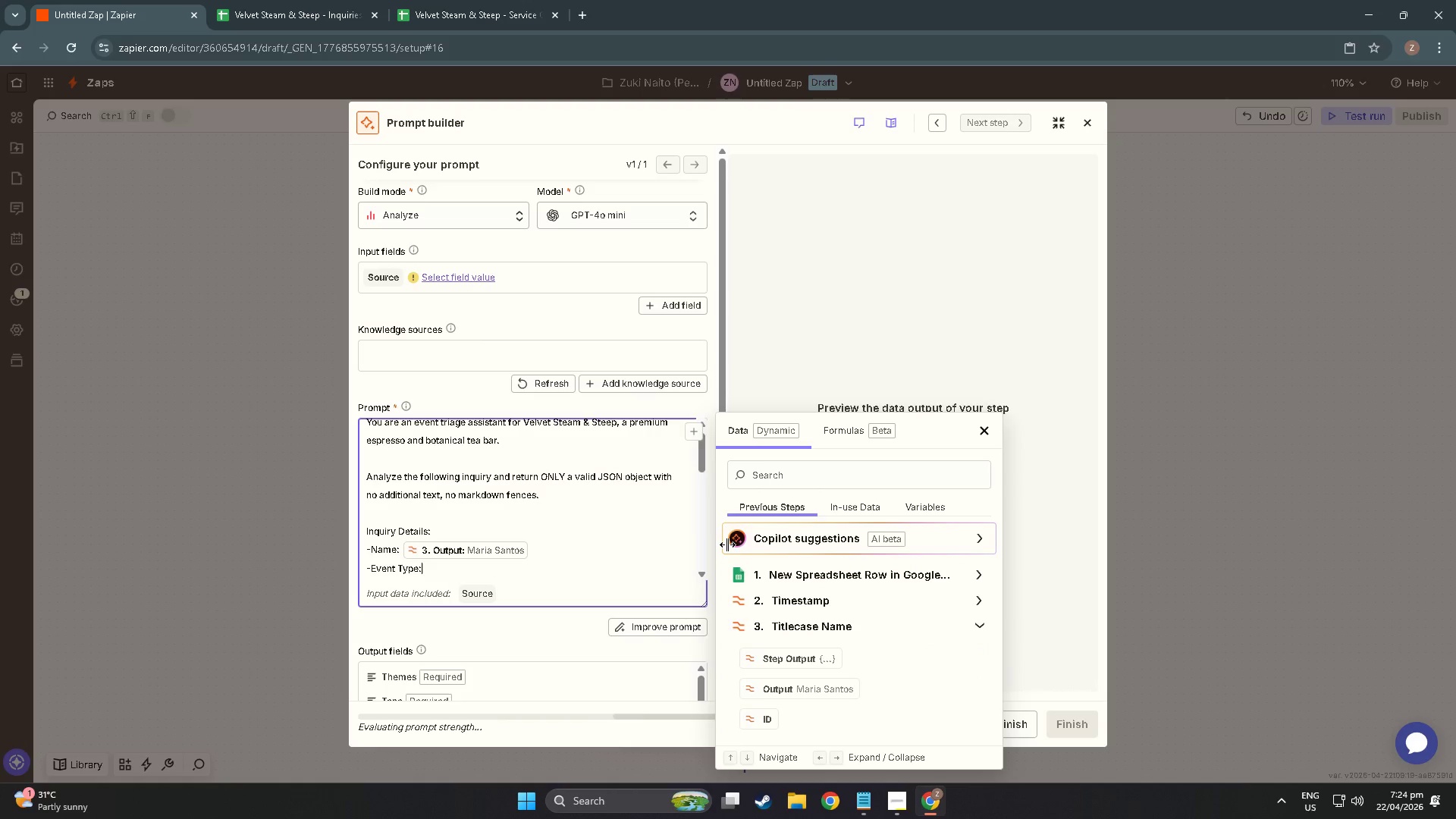 
key(Space)
 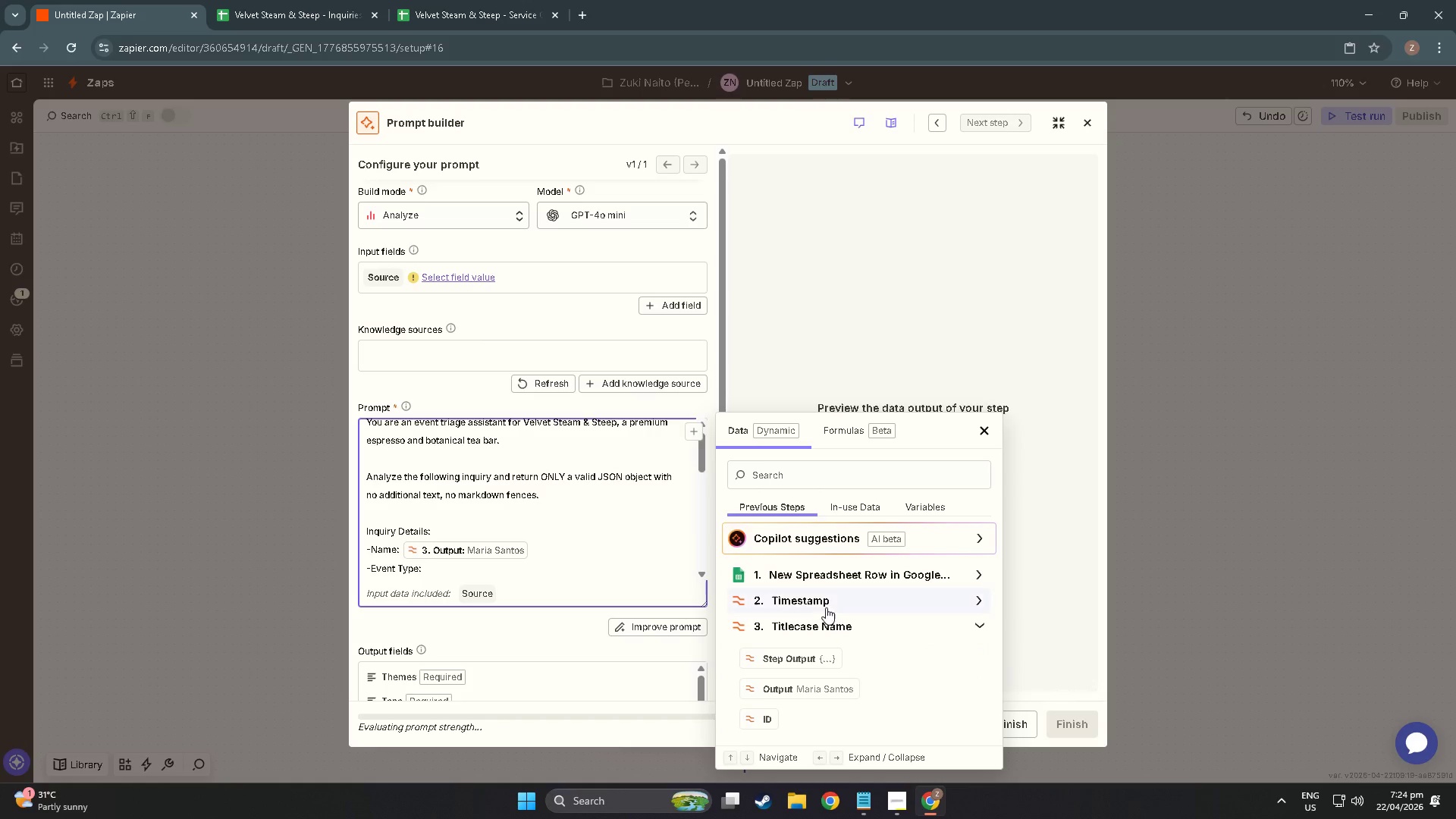 
left_click([824, 570])
 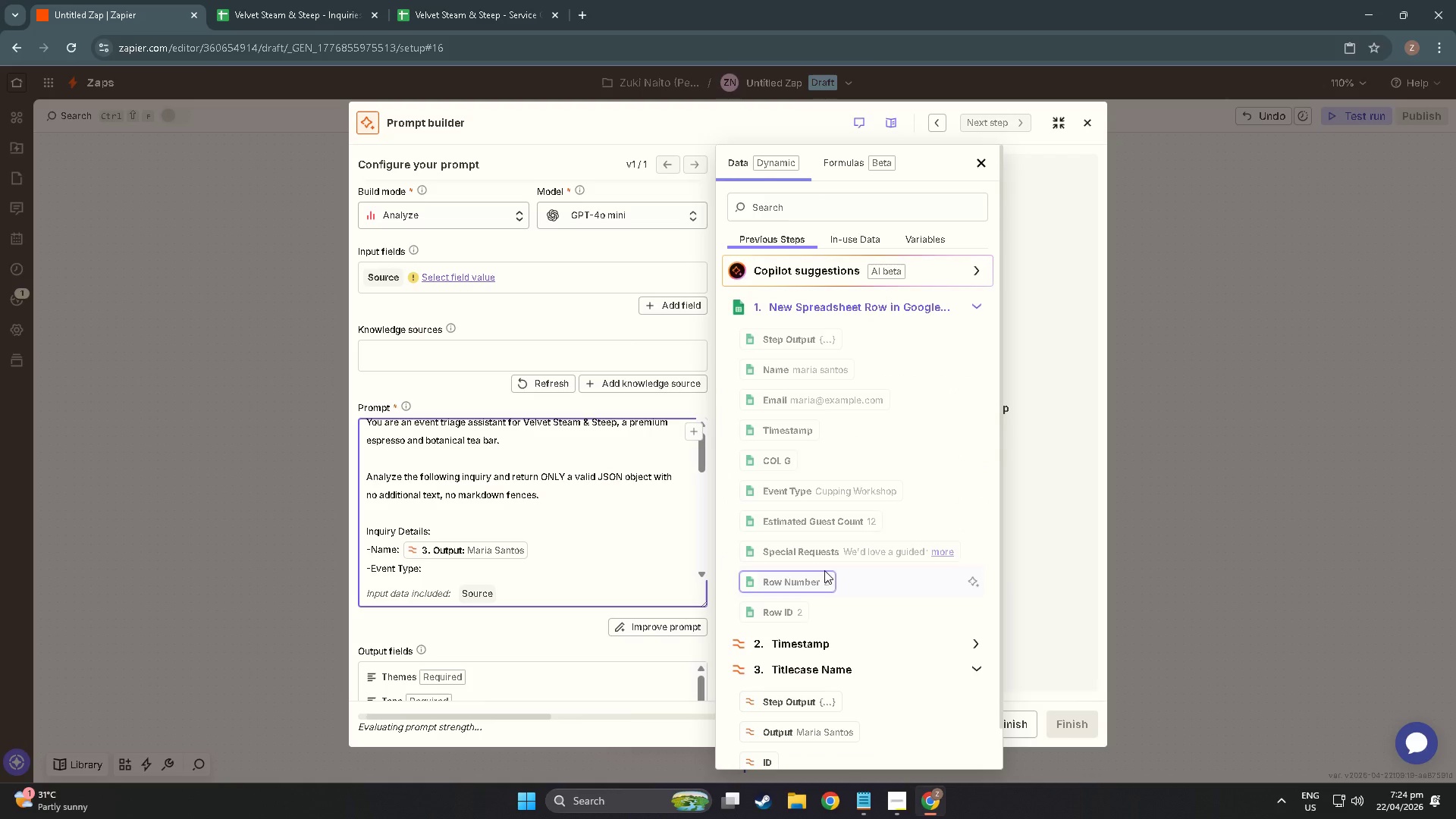 
scroll: coordinate [787, 463], scroll_direction: down, amount: 1.0
 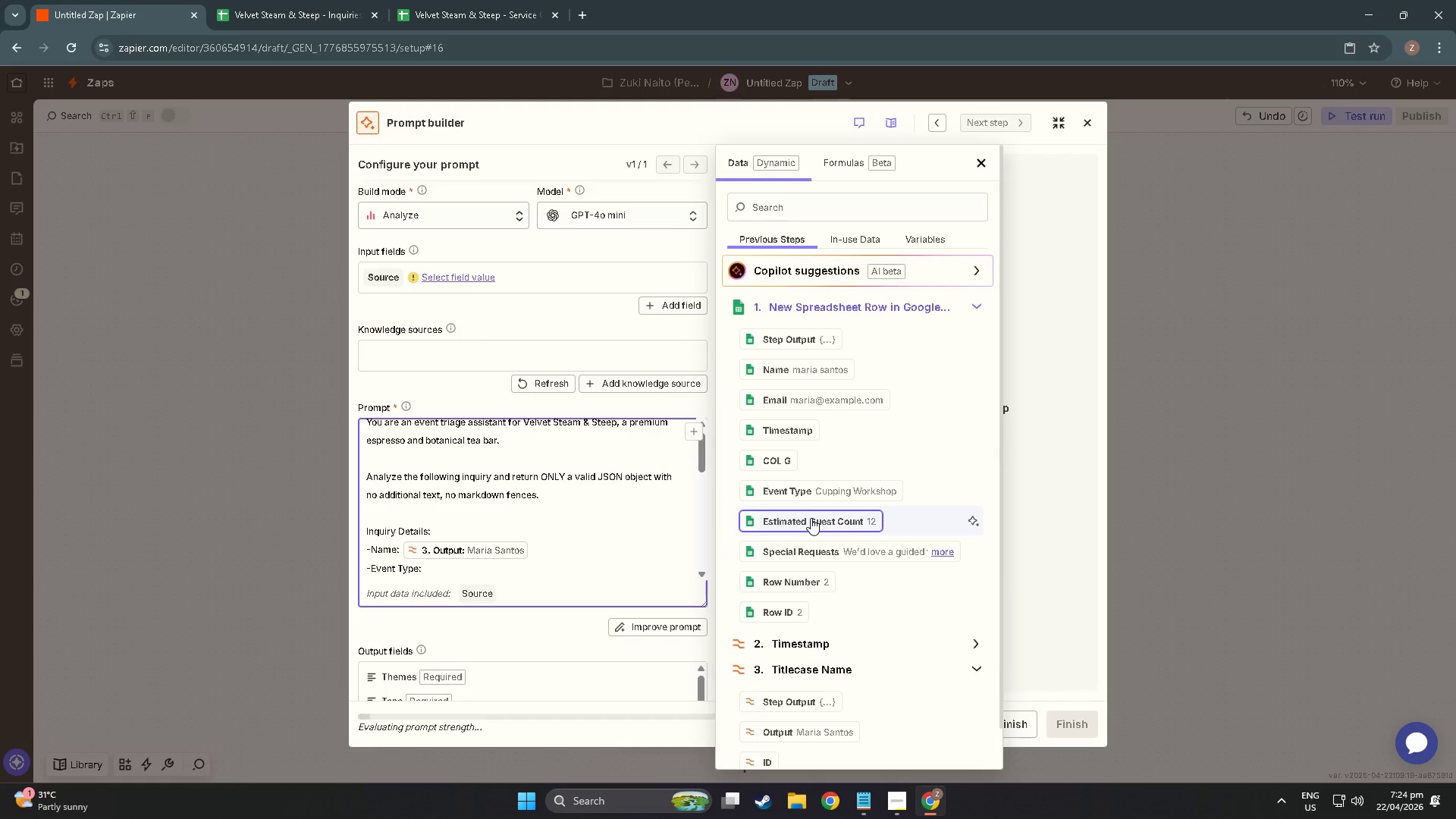 
left_click([805, 485])
 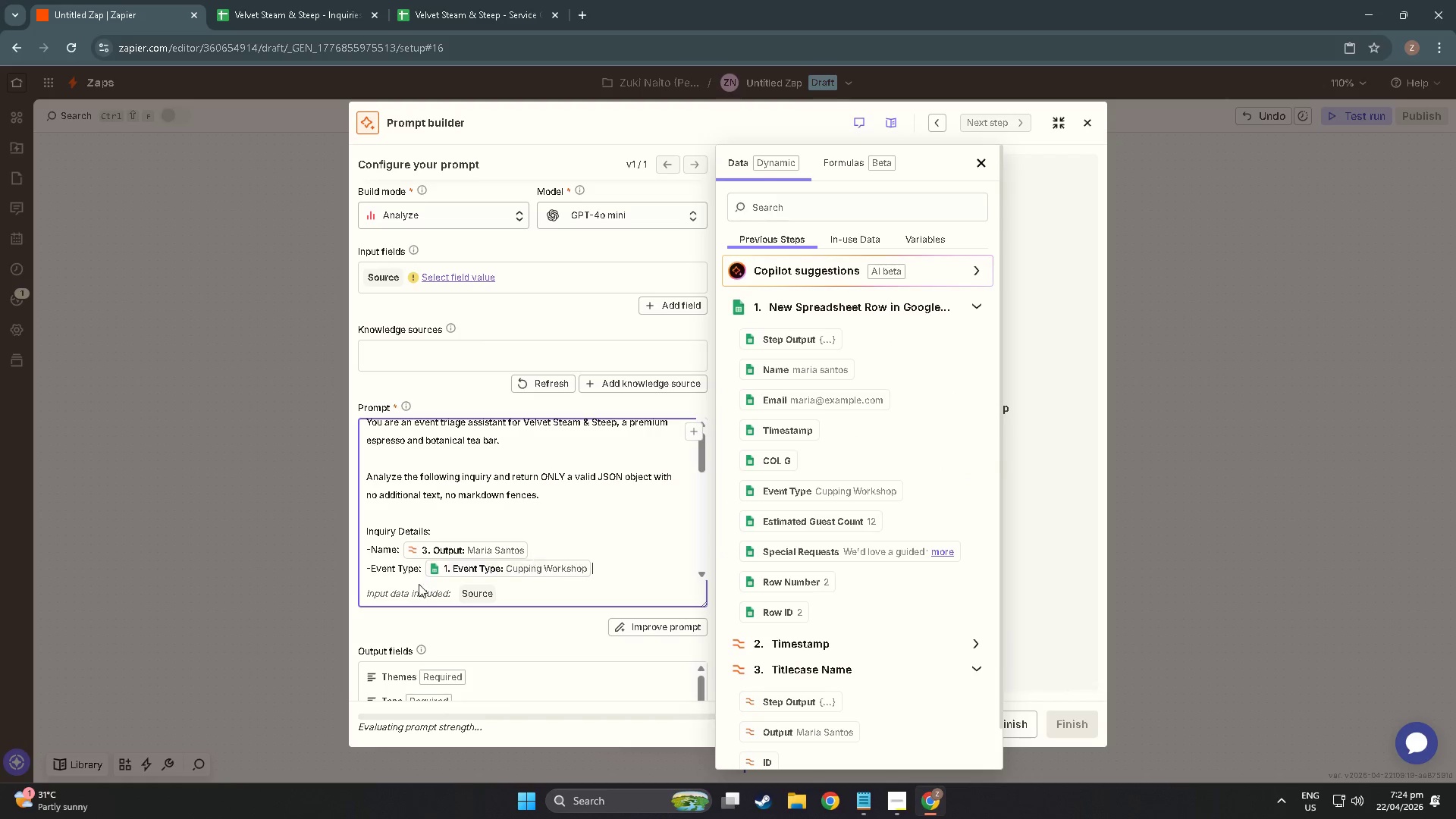 
scroll: coordinate [464, 560], scroll_direction: down, amount: 3.0
 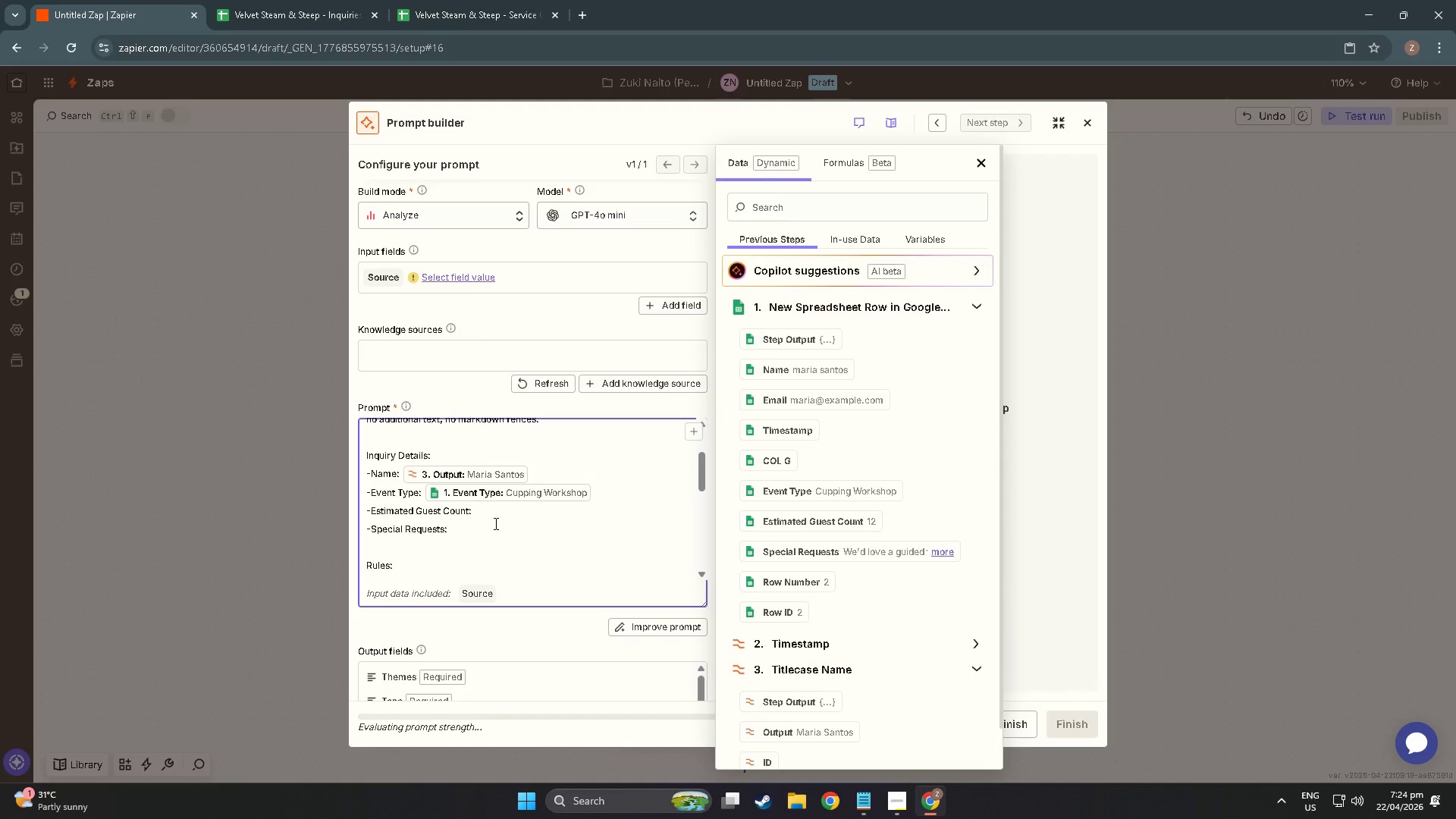 
double_click([500, 512])
 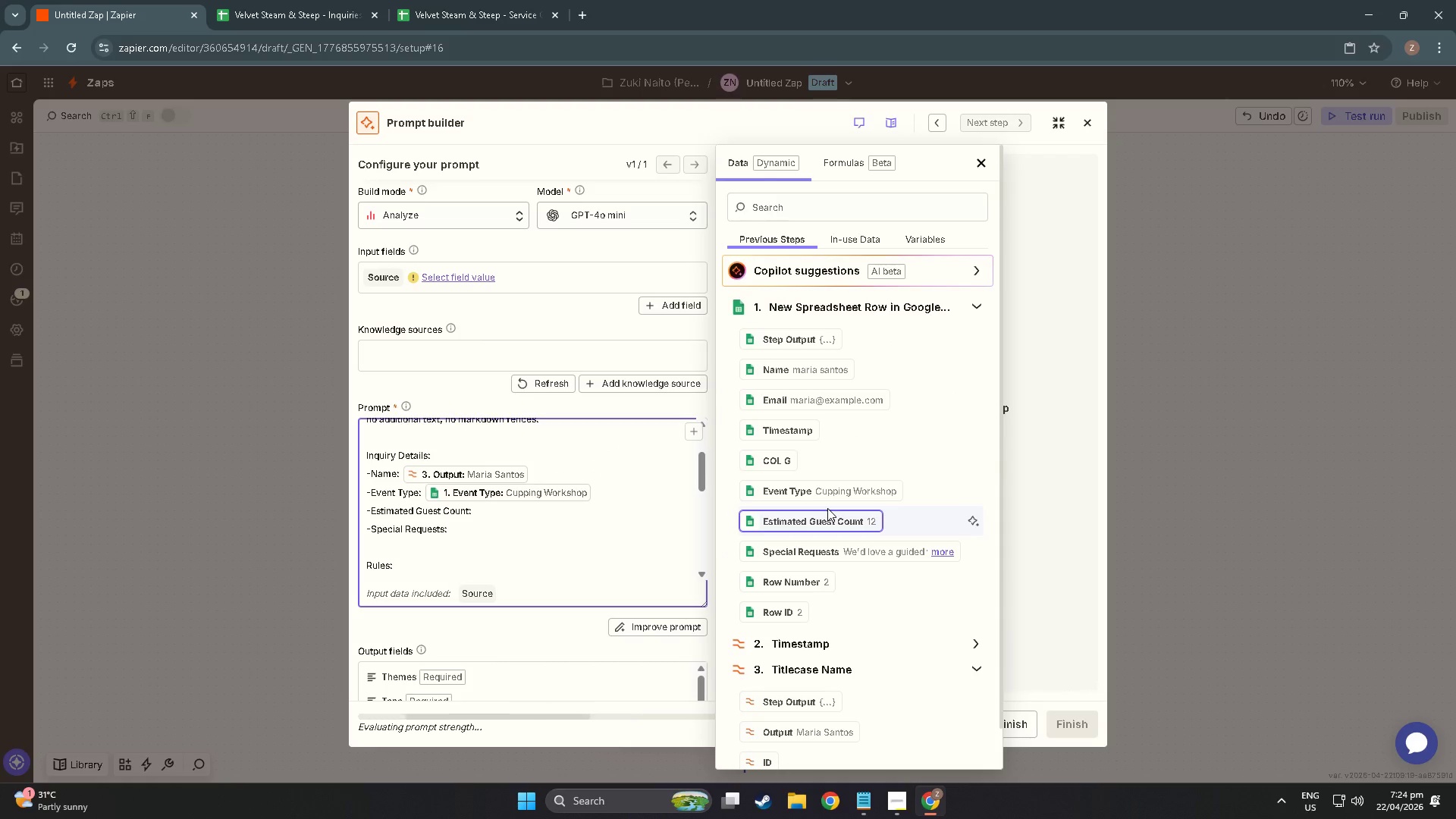 
left_click([811, 529])
 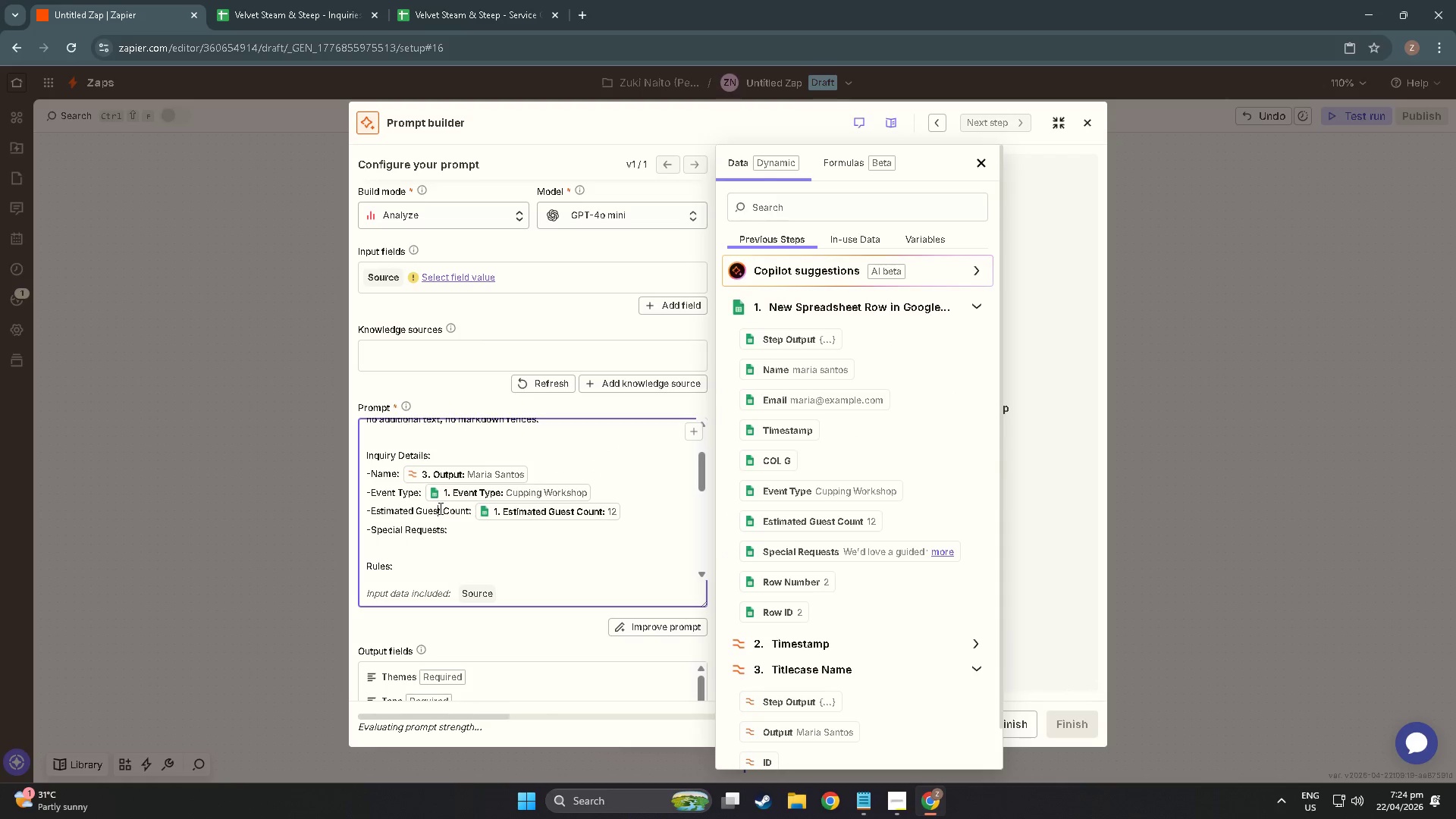 
double_click([447, 521])
 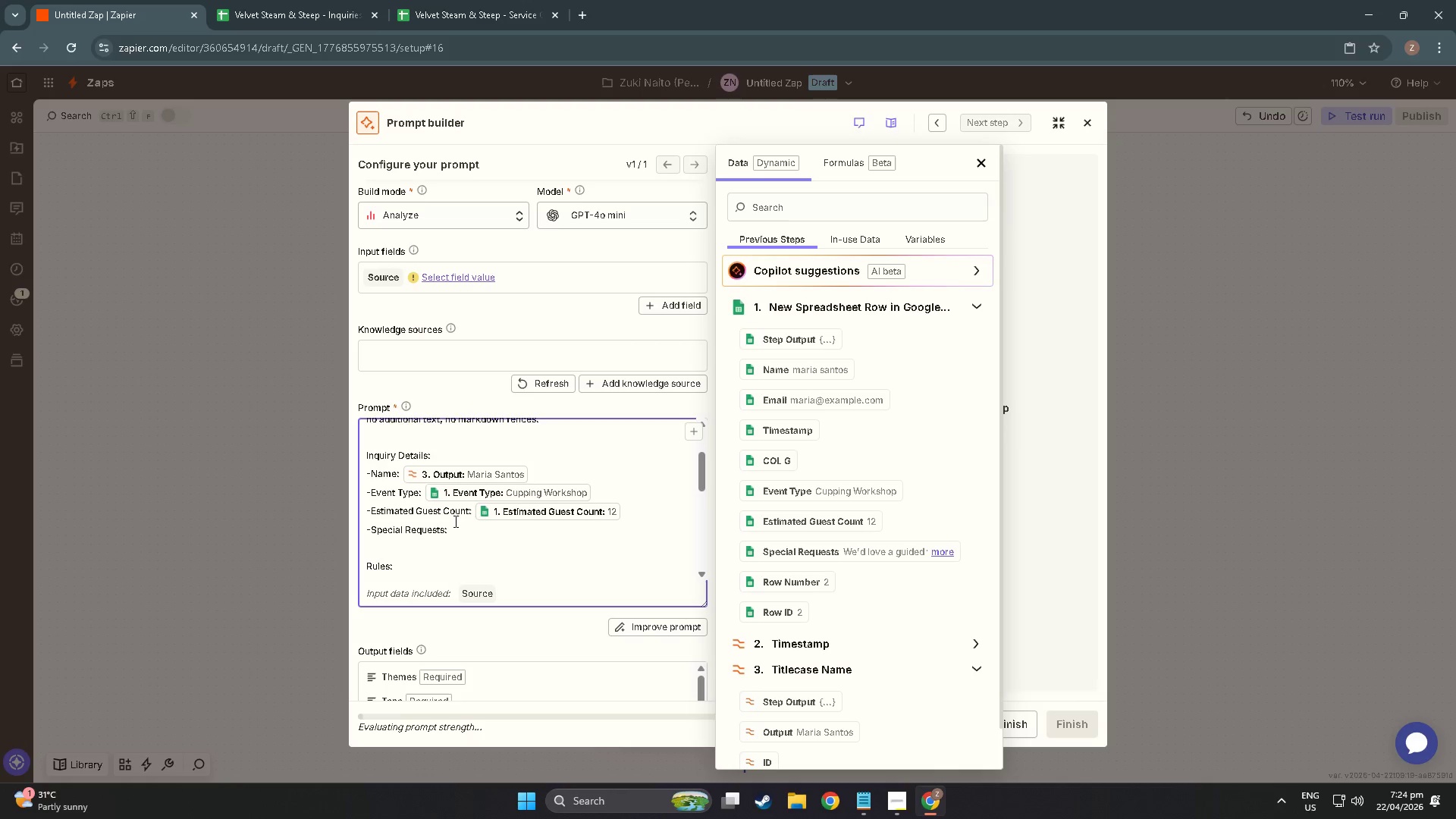 
key(Space)
 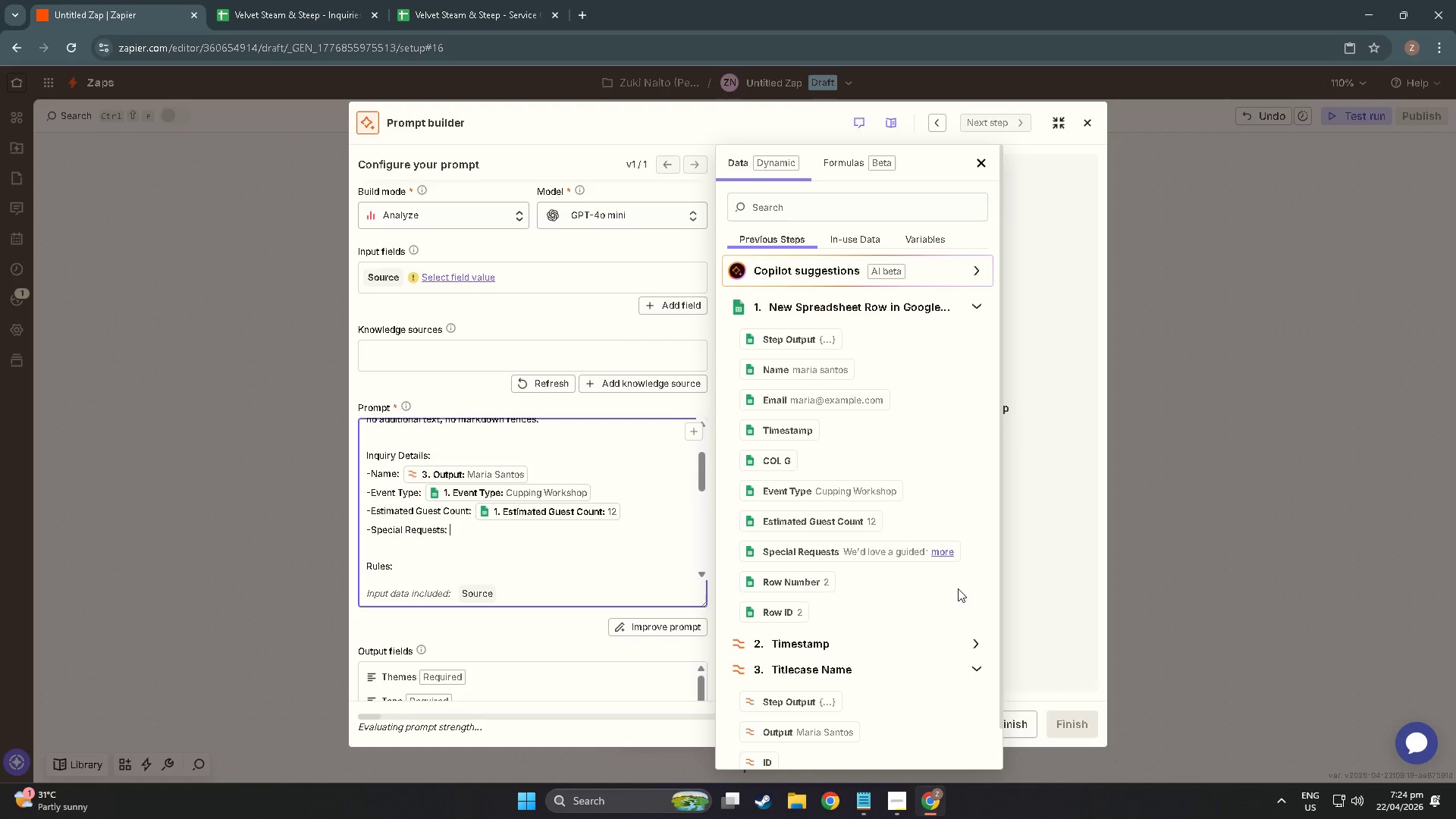 
left_click([858, 548])
 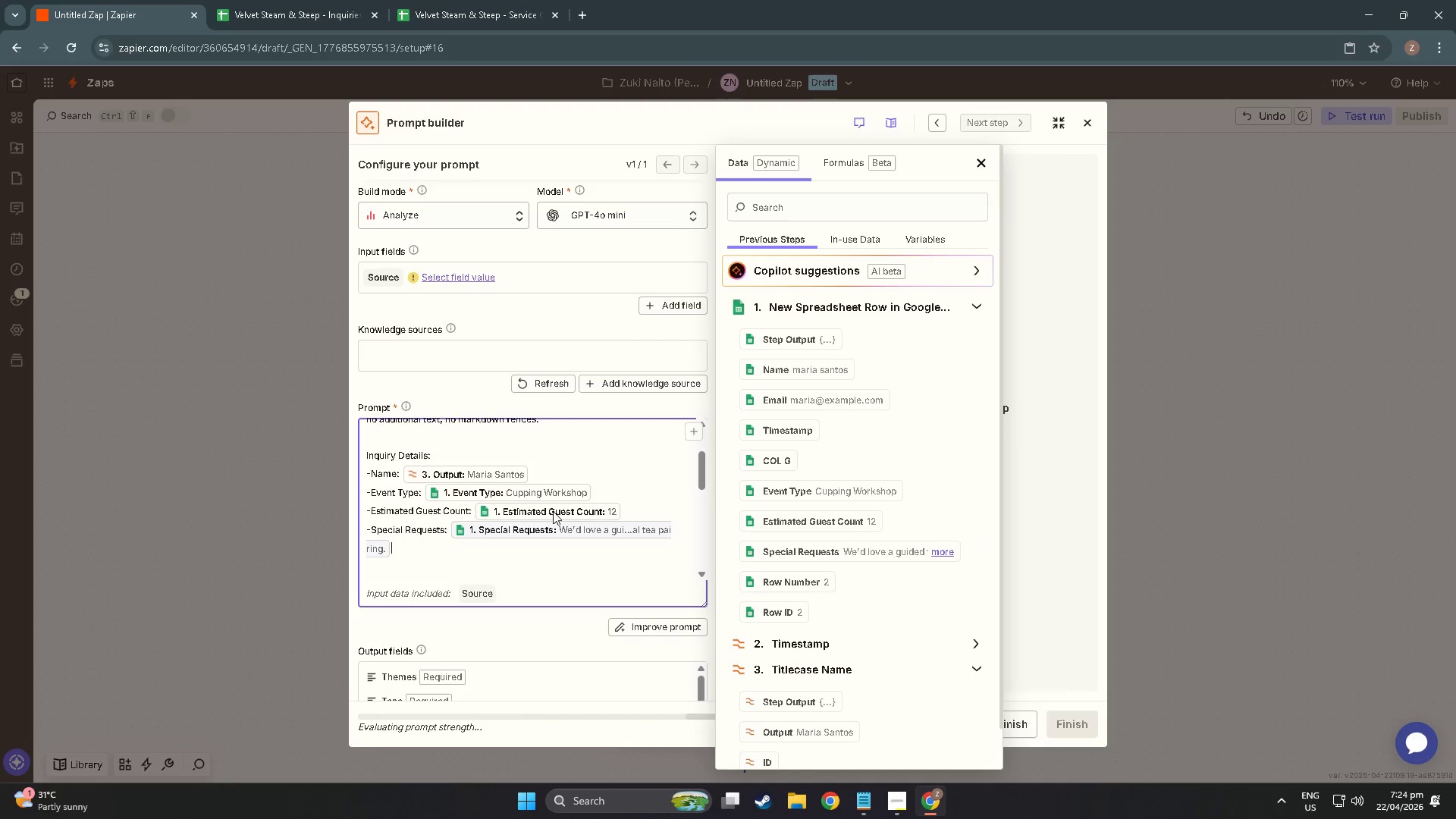 
scroll: coordinate [486, 538], scroll_direction: down, amount: 17.0
 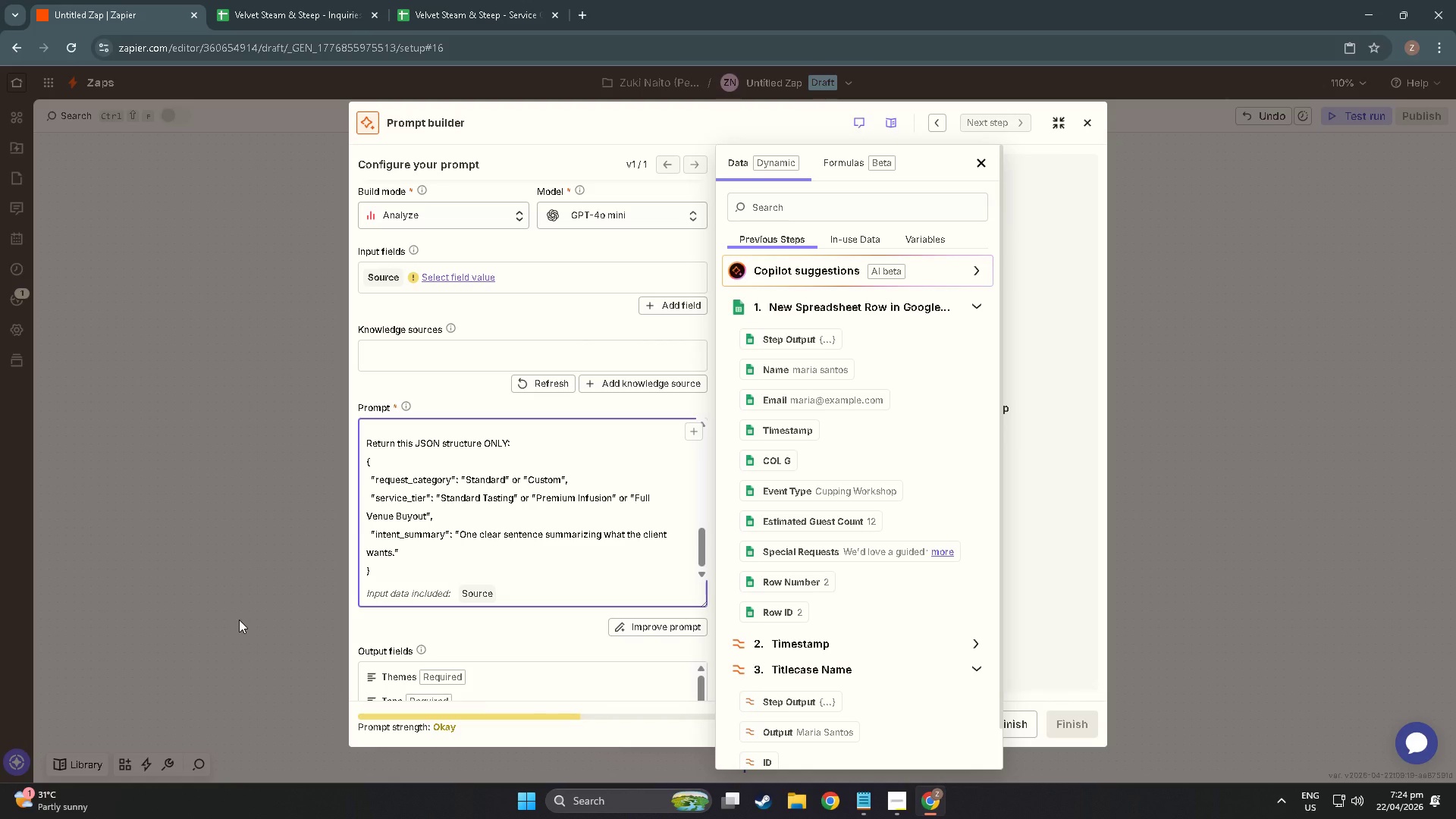 
wait(18.66)
 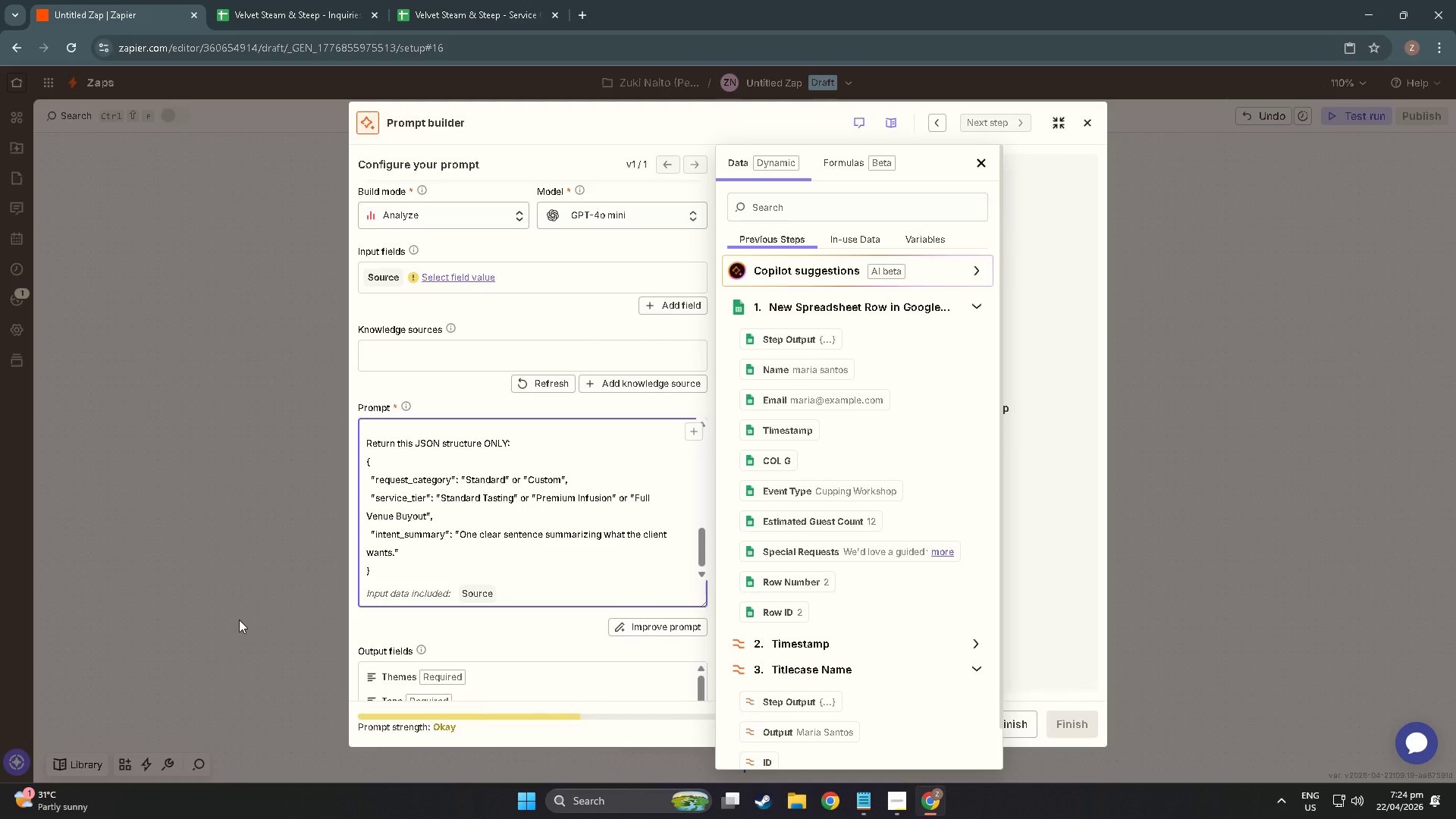 
scroll: coordinate [199, 635], scroll_direction: down, amount: 1.0
 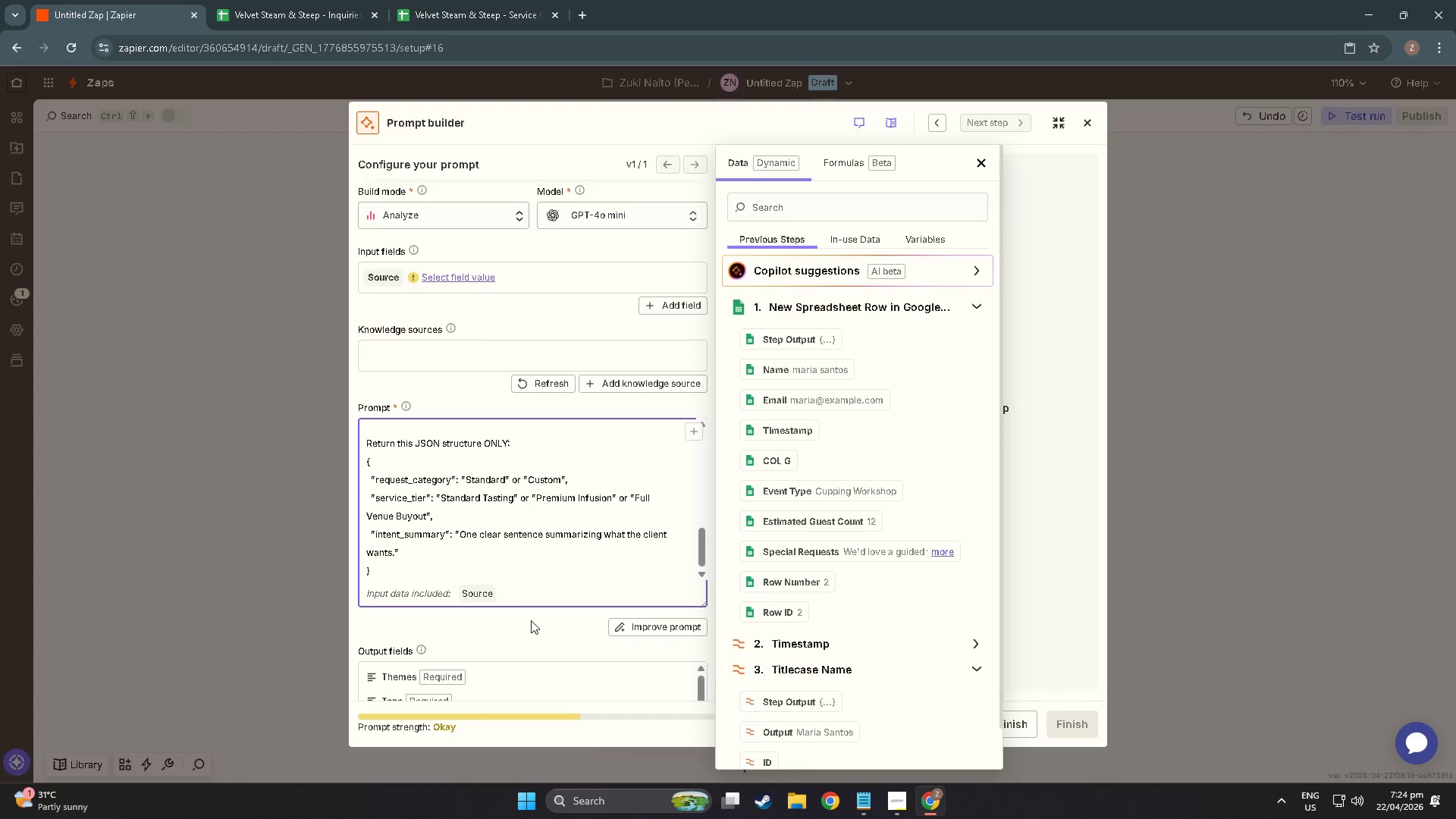 
left_click([526, 636])
 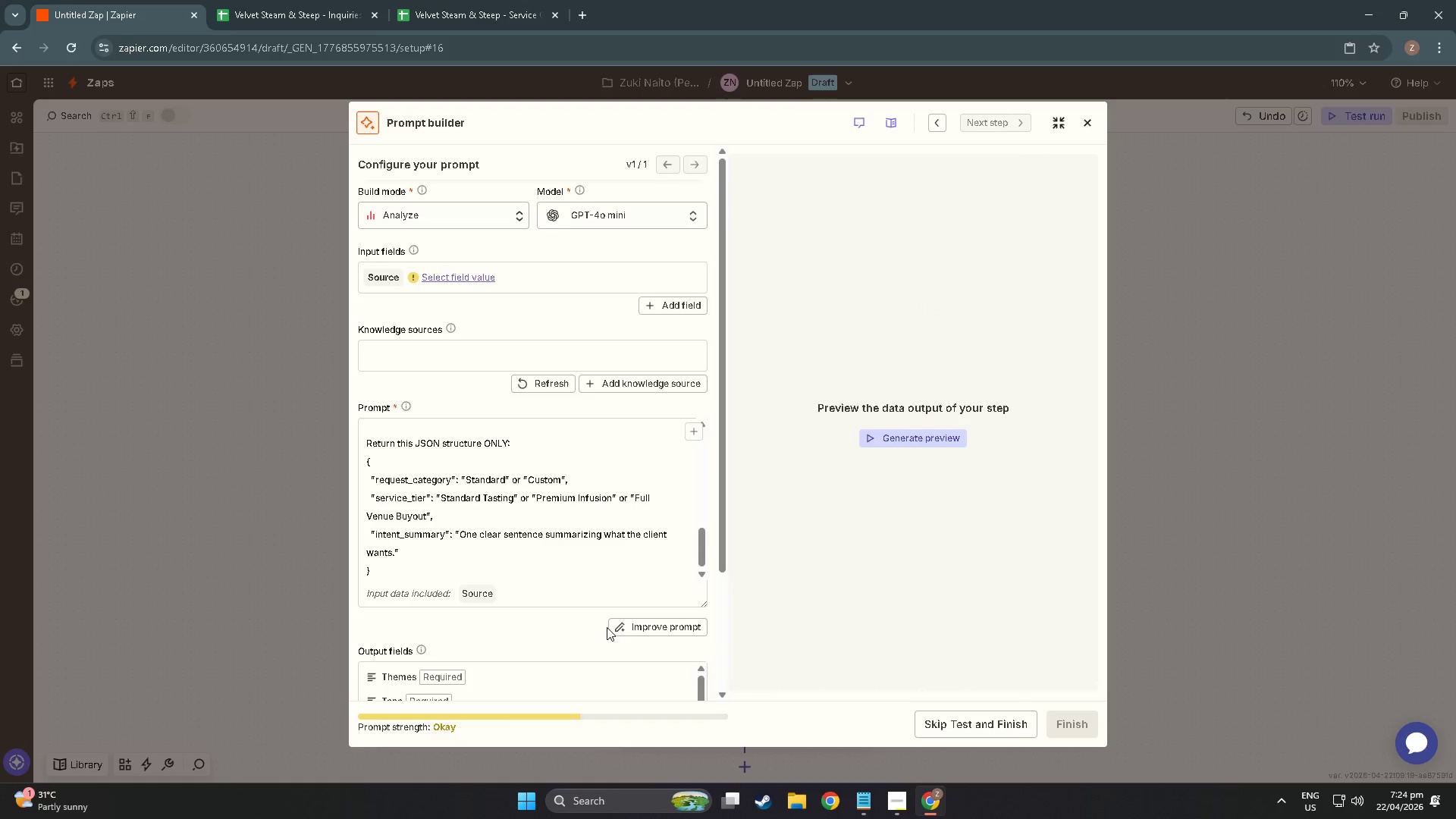 
scroll: coordinate [441, 466], scroll_direction: down, amount: 7.0
 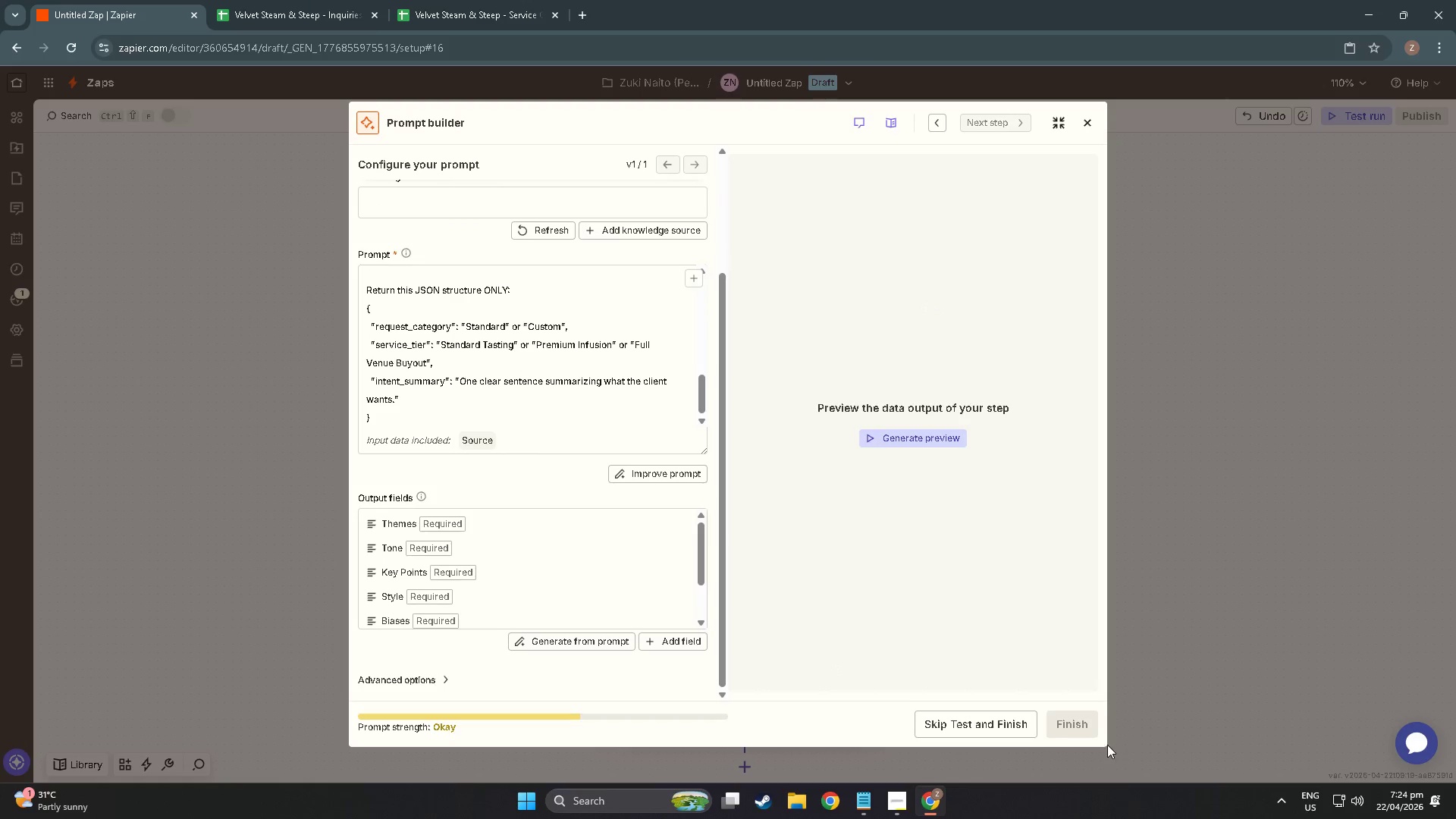 
left_click([896, 444])
 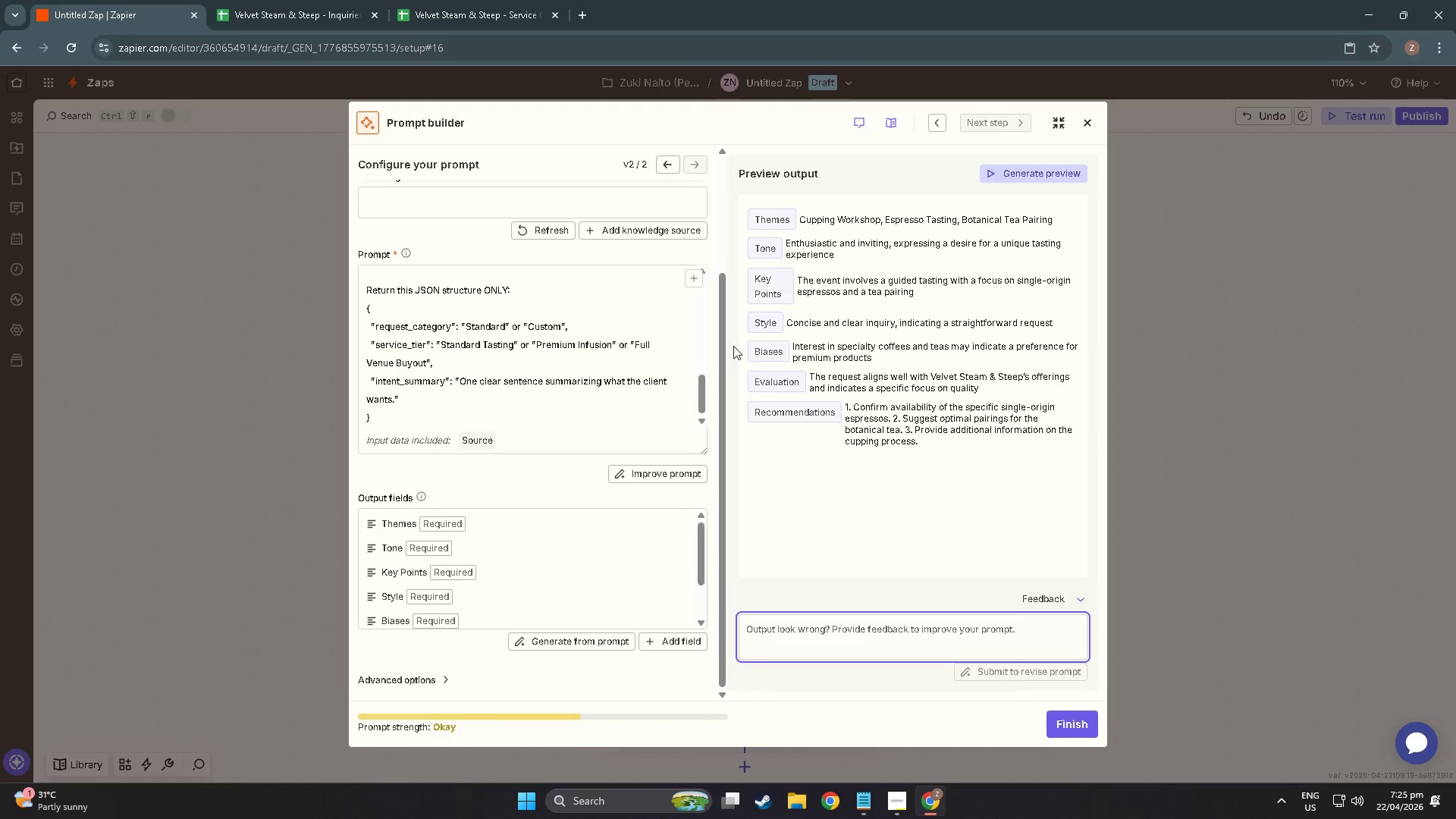 
wait(25.58)
 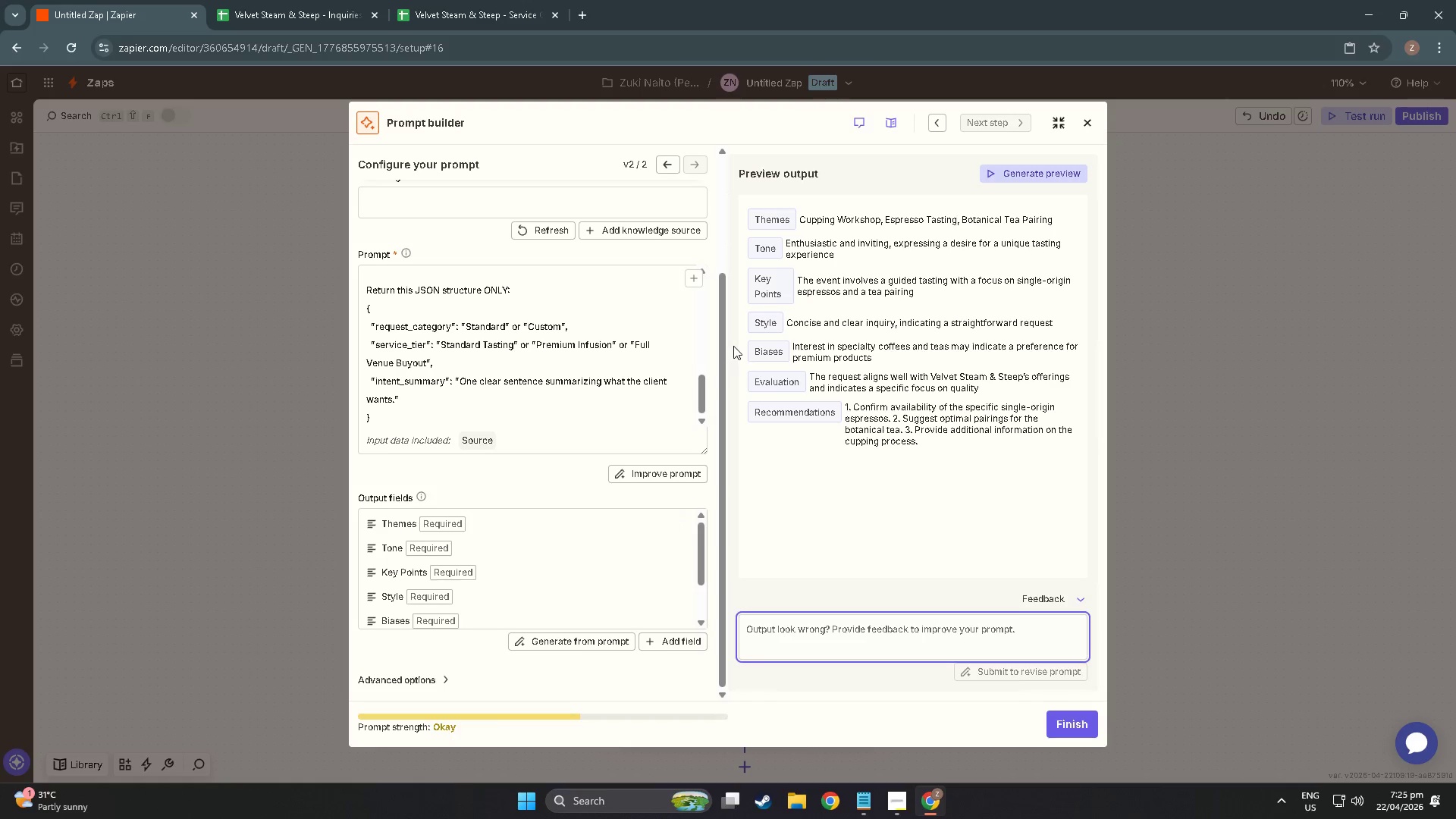 
double_click([516, 576])
 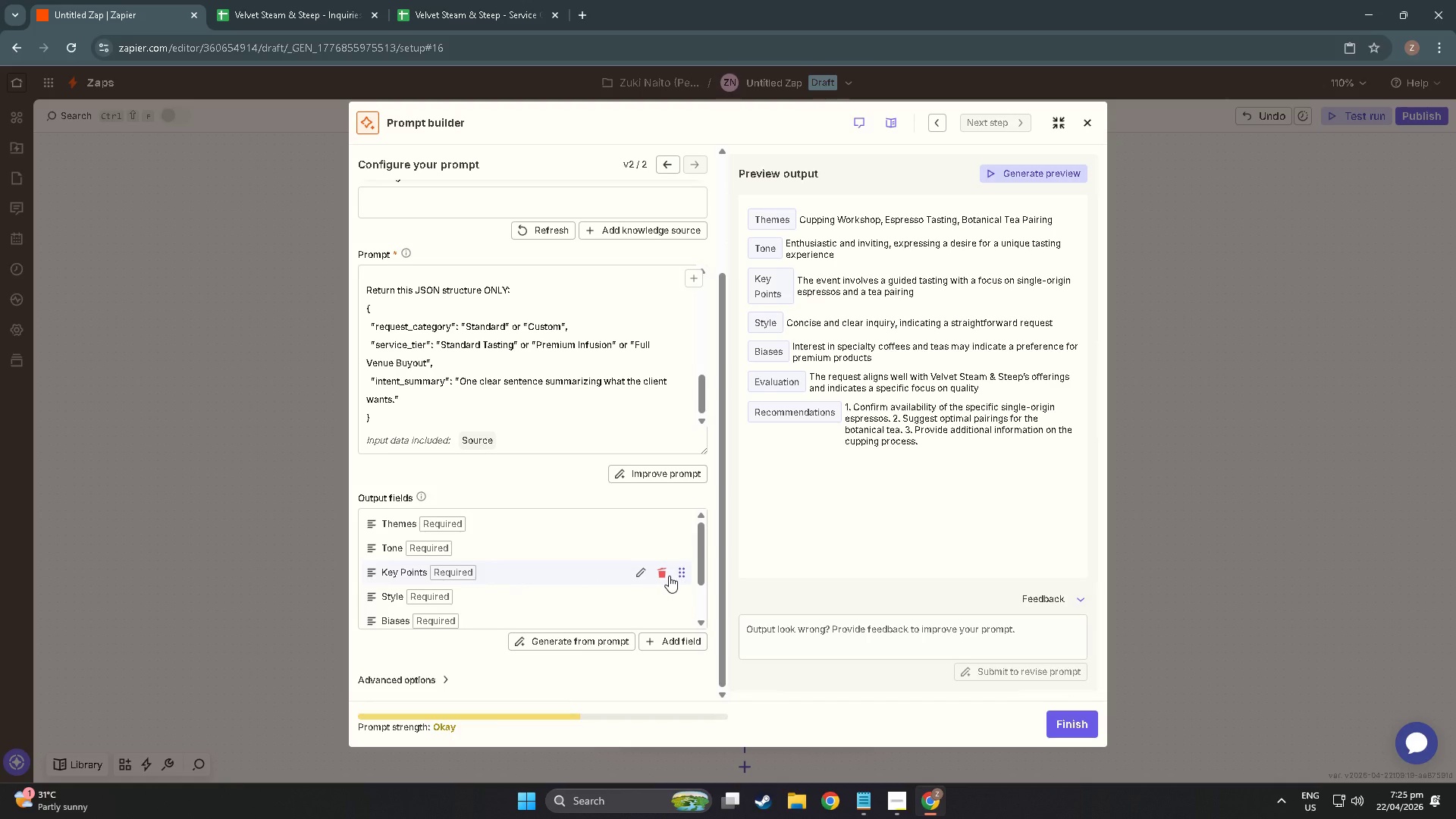 
left_click([661, 573])
 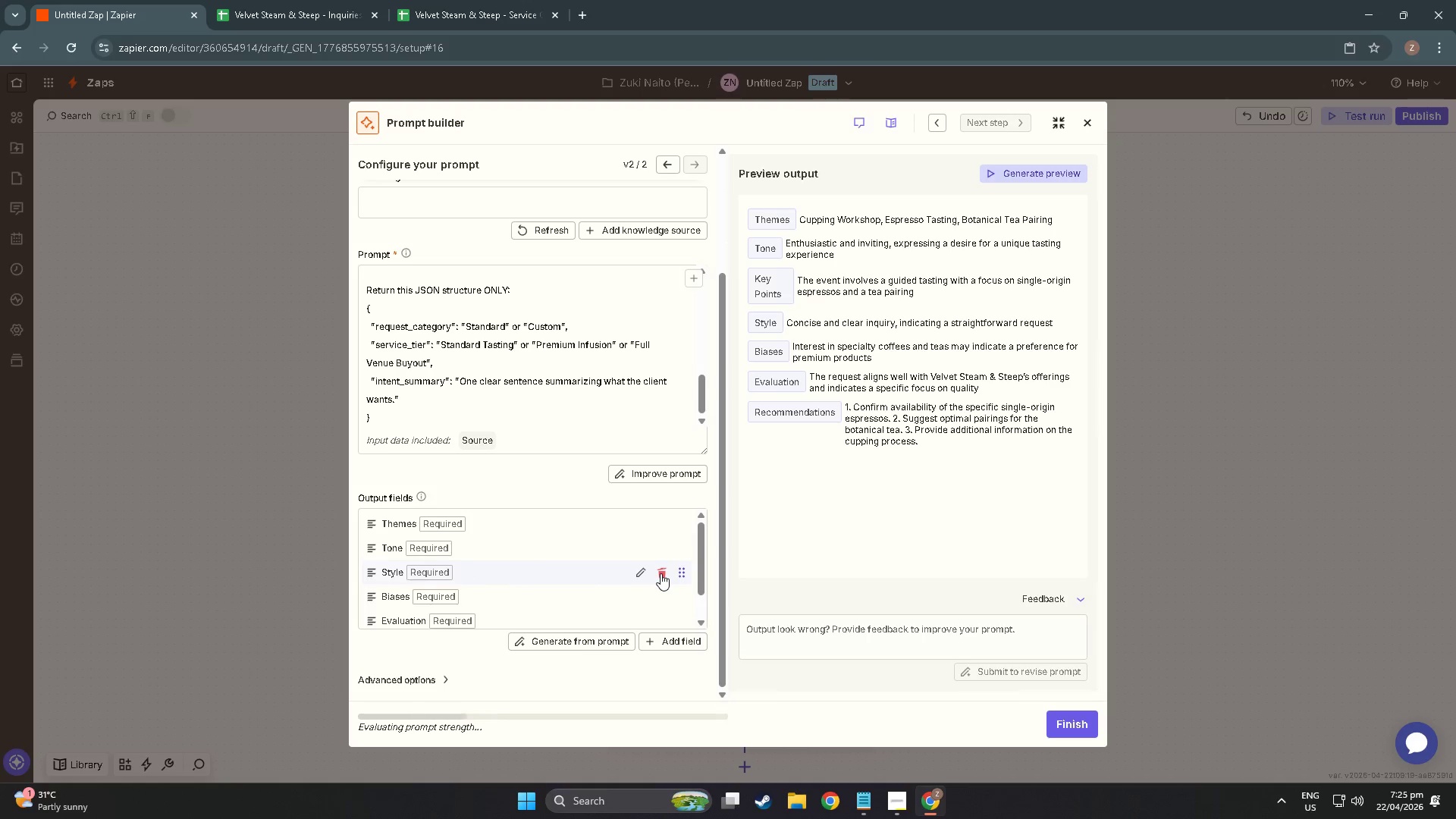 
double_click([661, 573])
 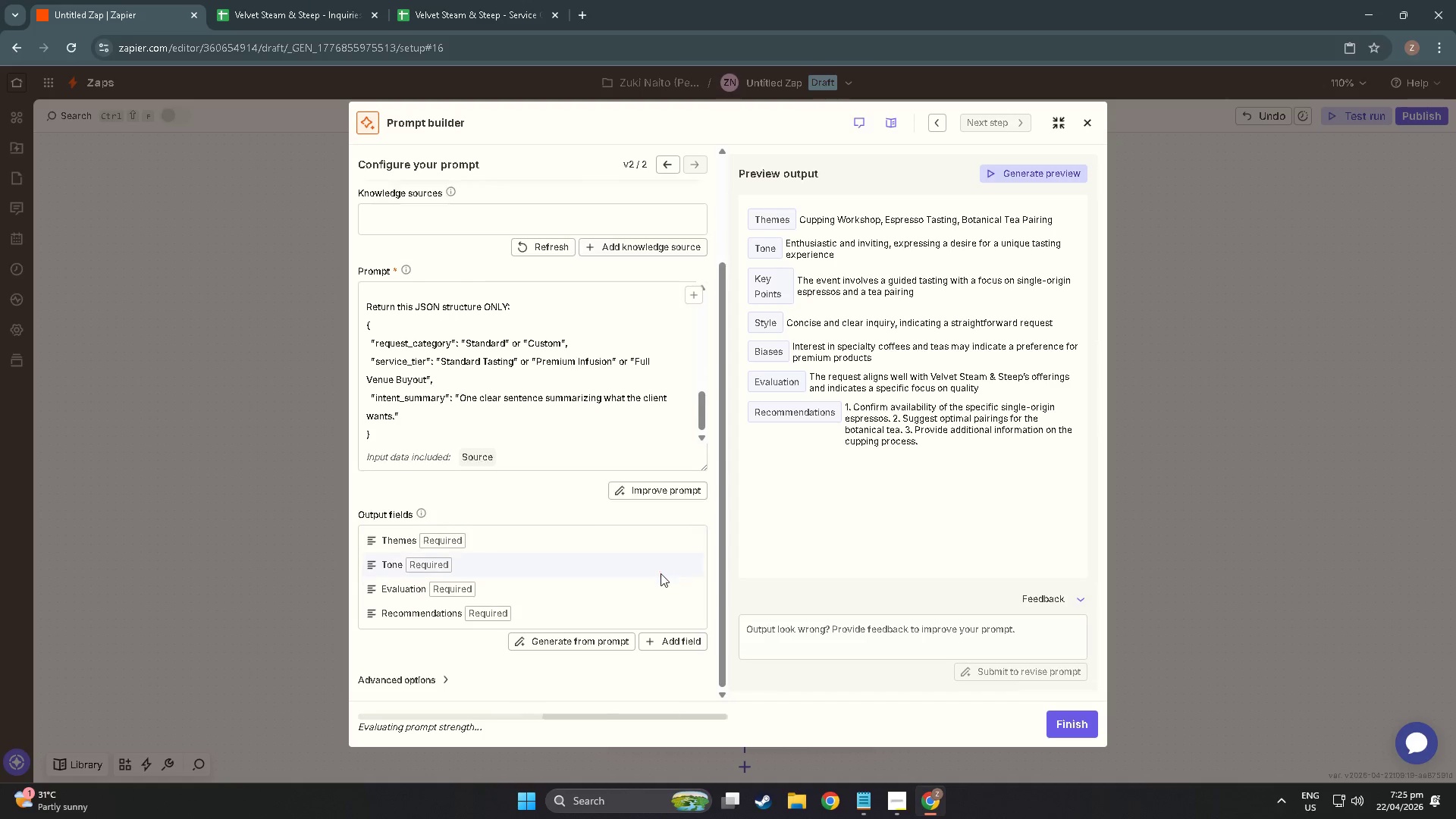 
triple_click([661, 573])
 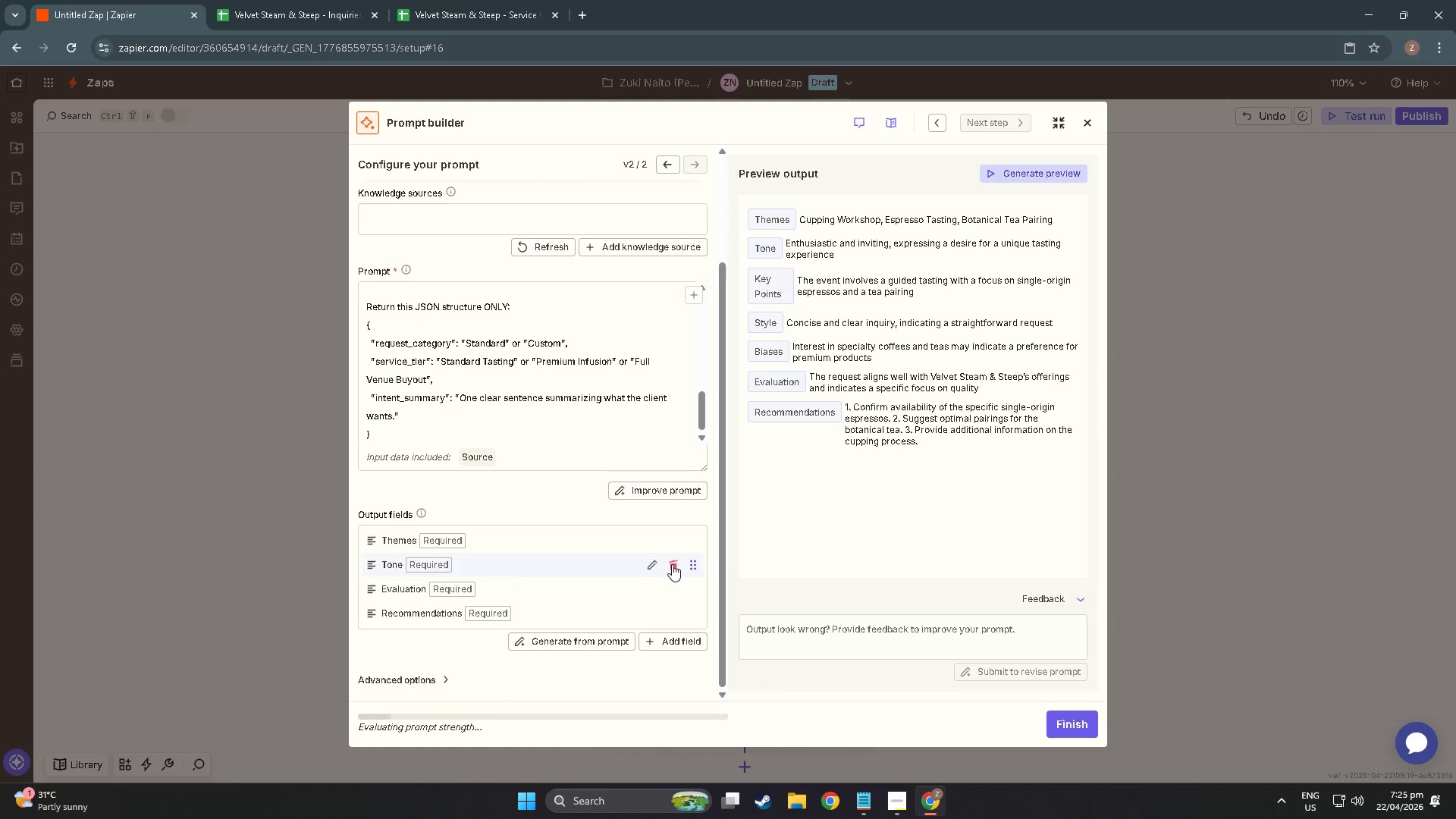 
double_click([672, 564])
 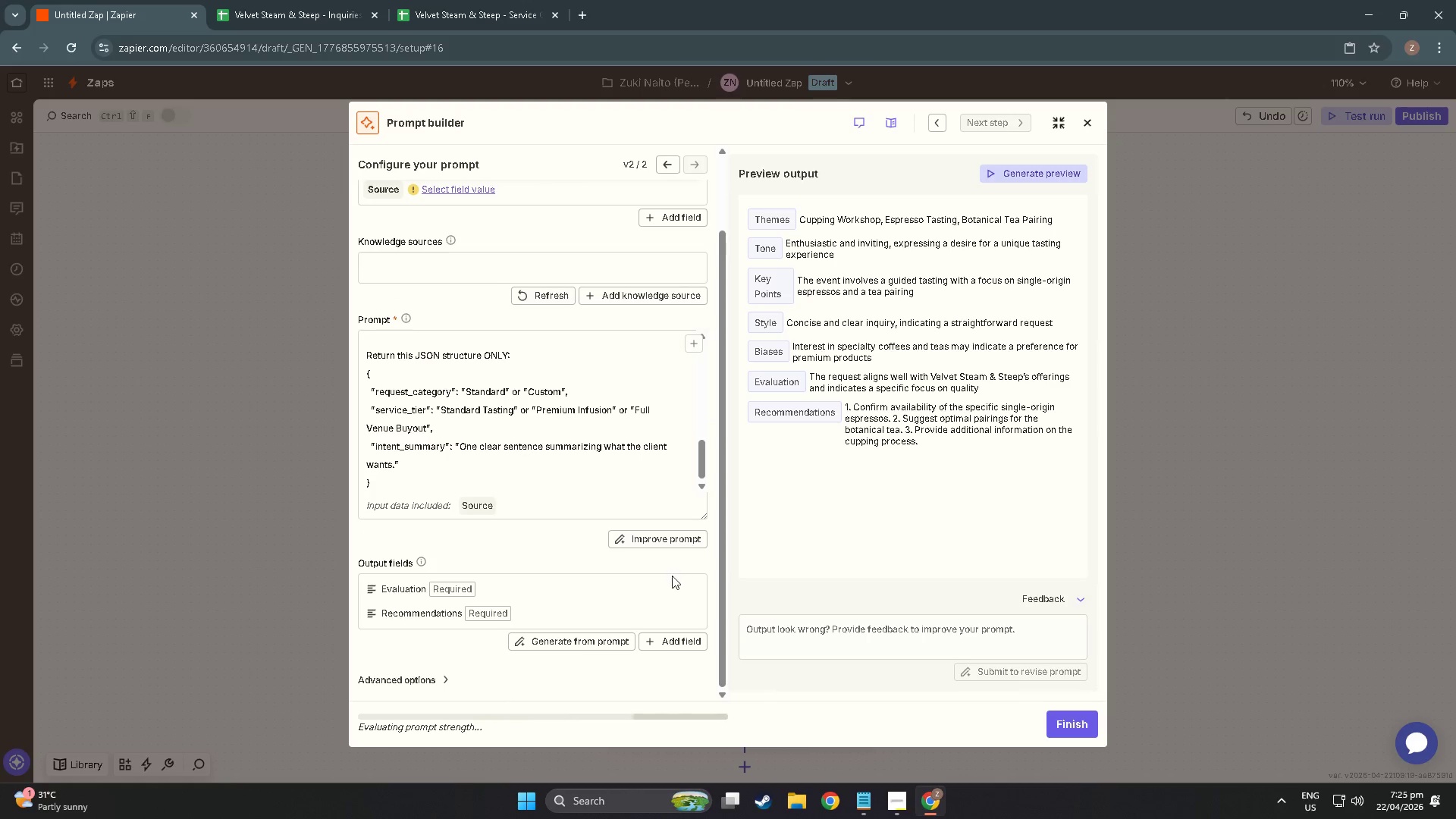 
left_click([676, 598])
 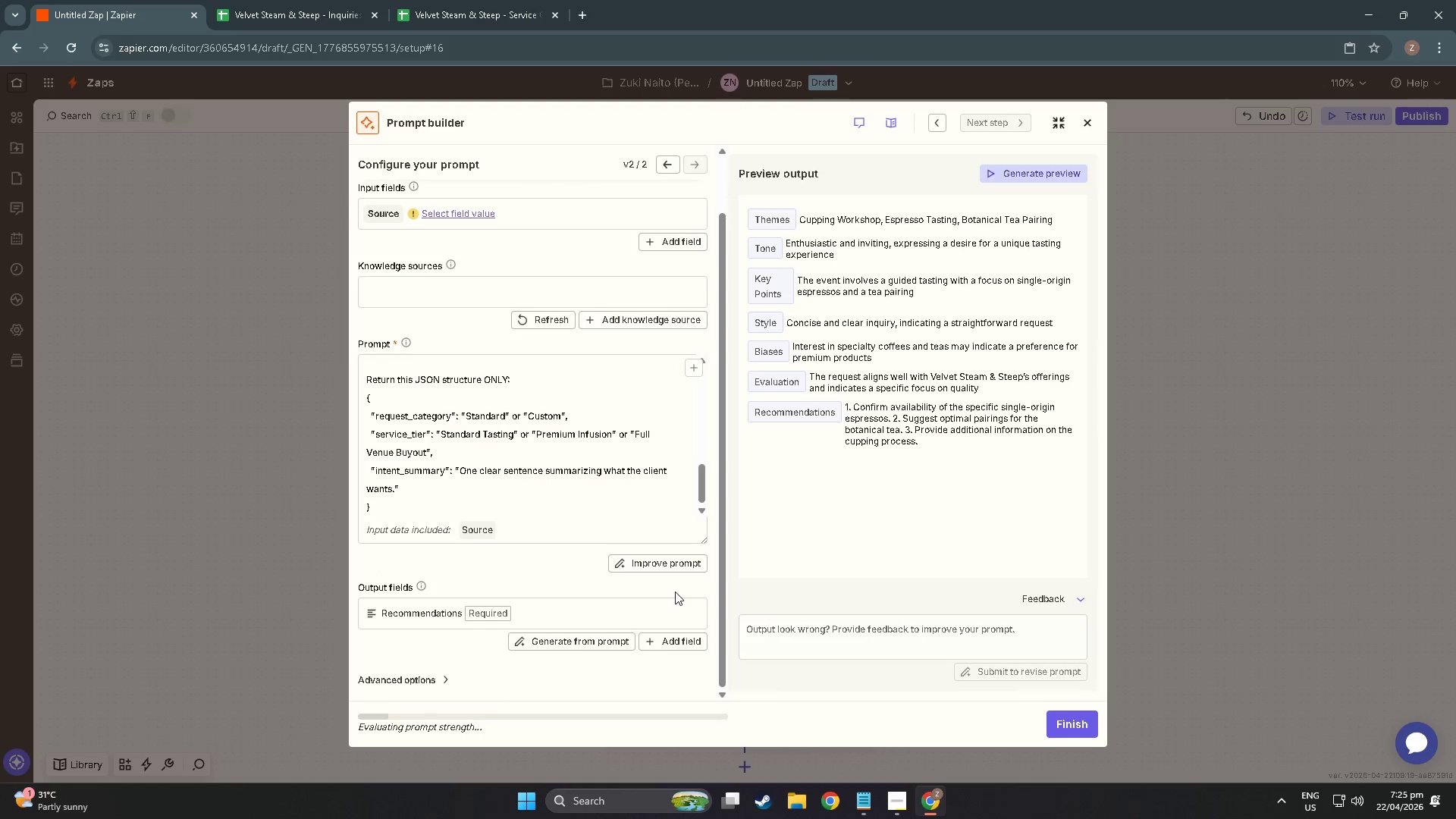 
left_click([678, 621])
 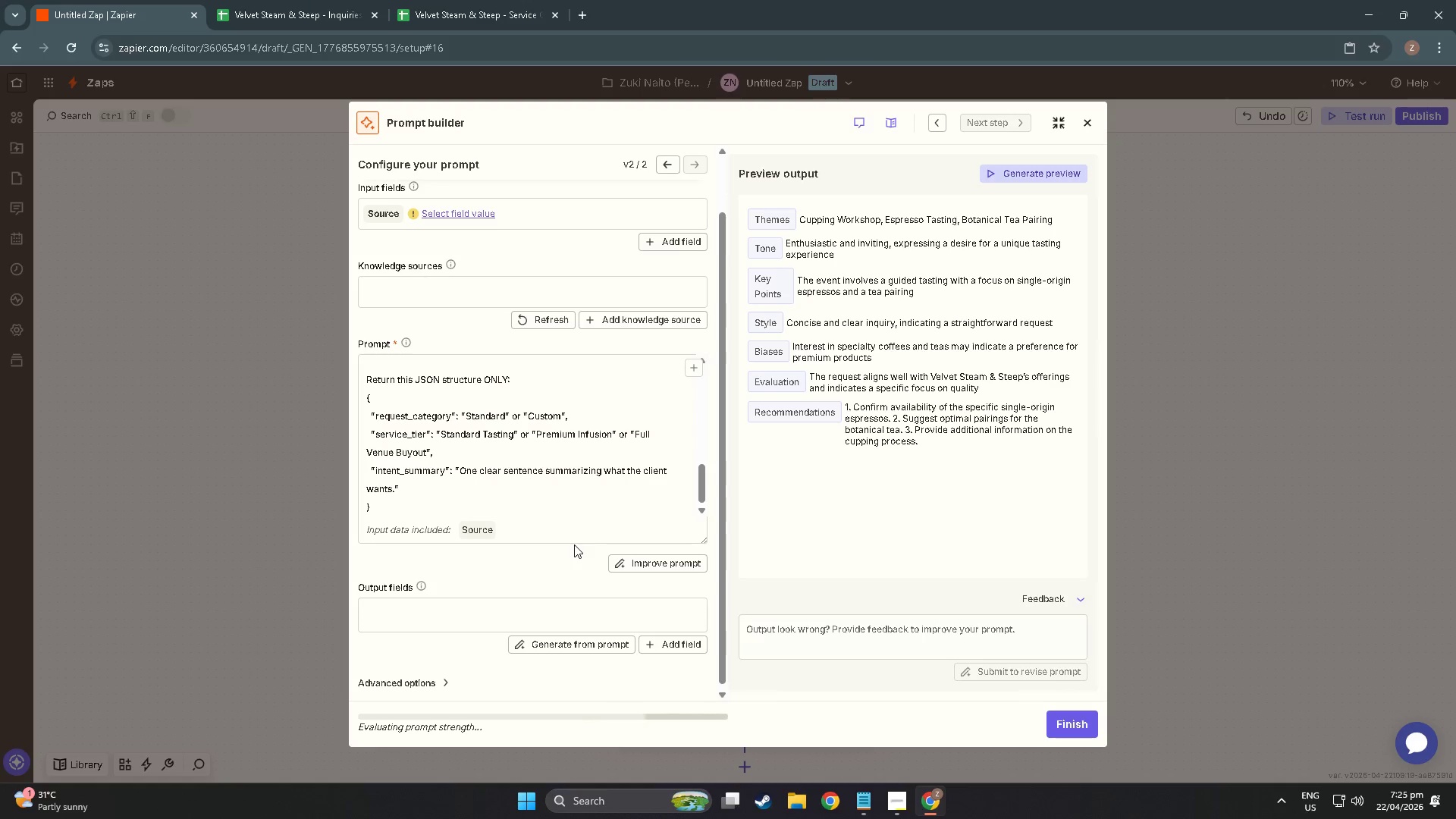 
wait(11.66)
 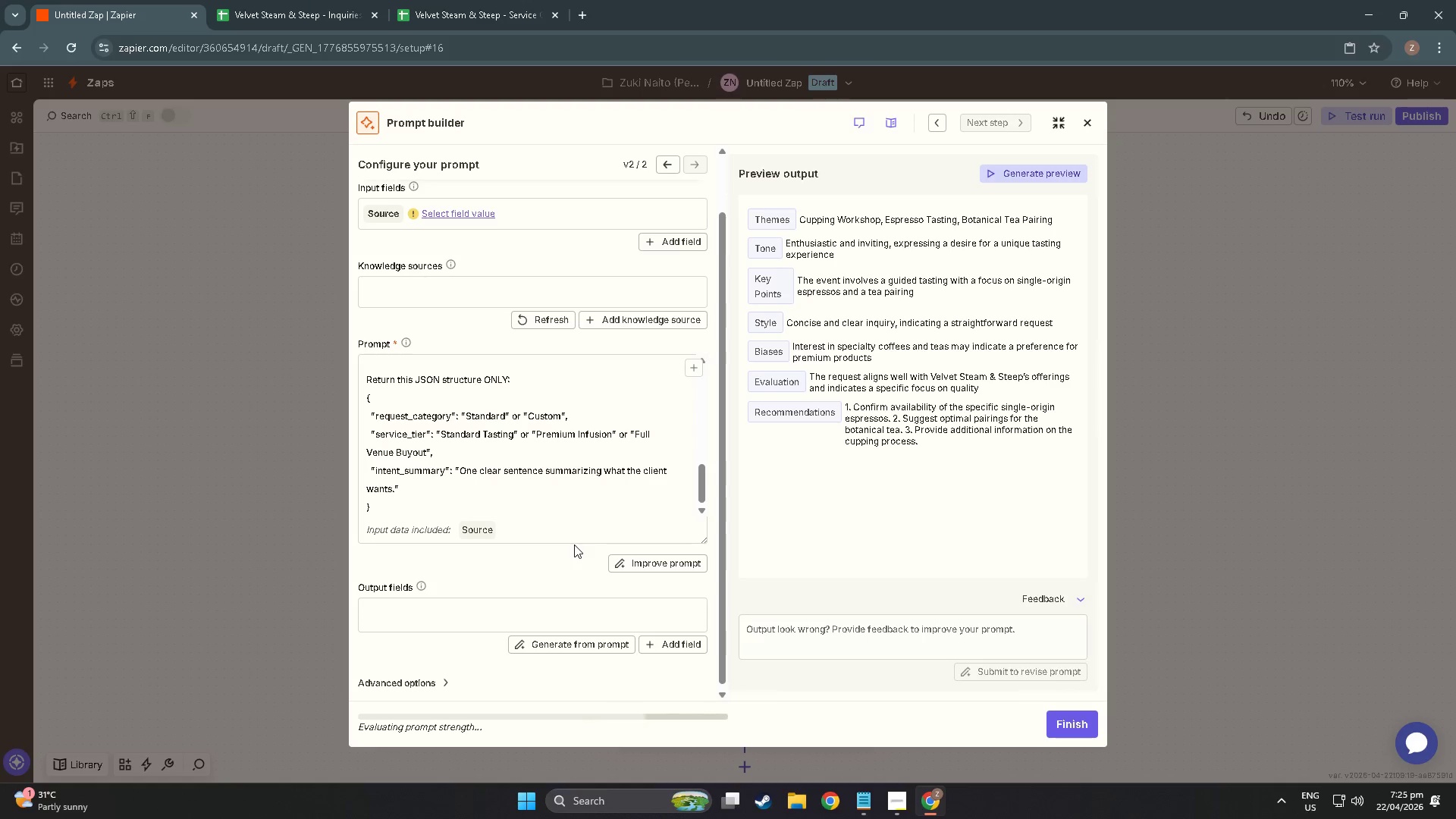 
left_click([997, 174])
 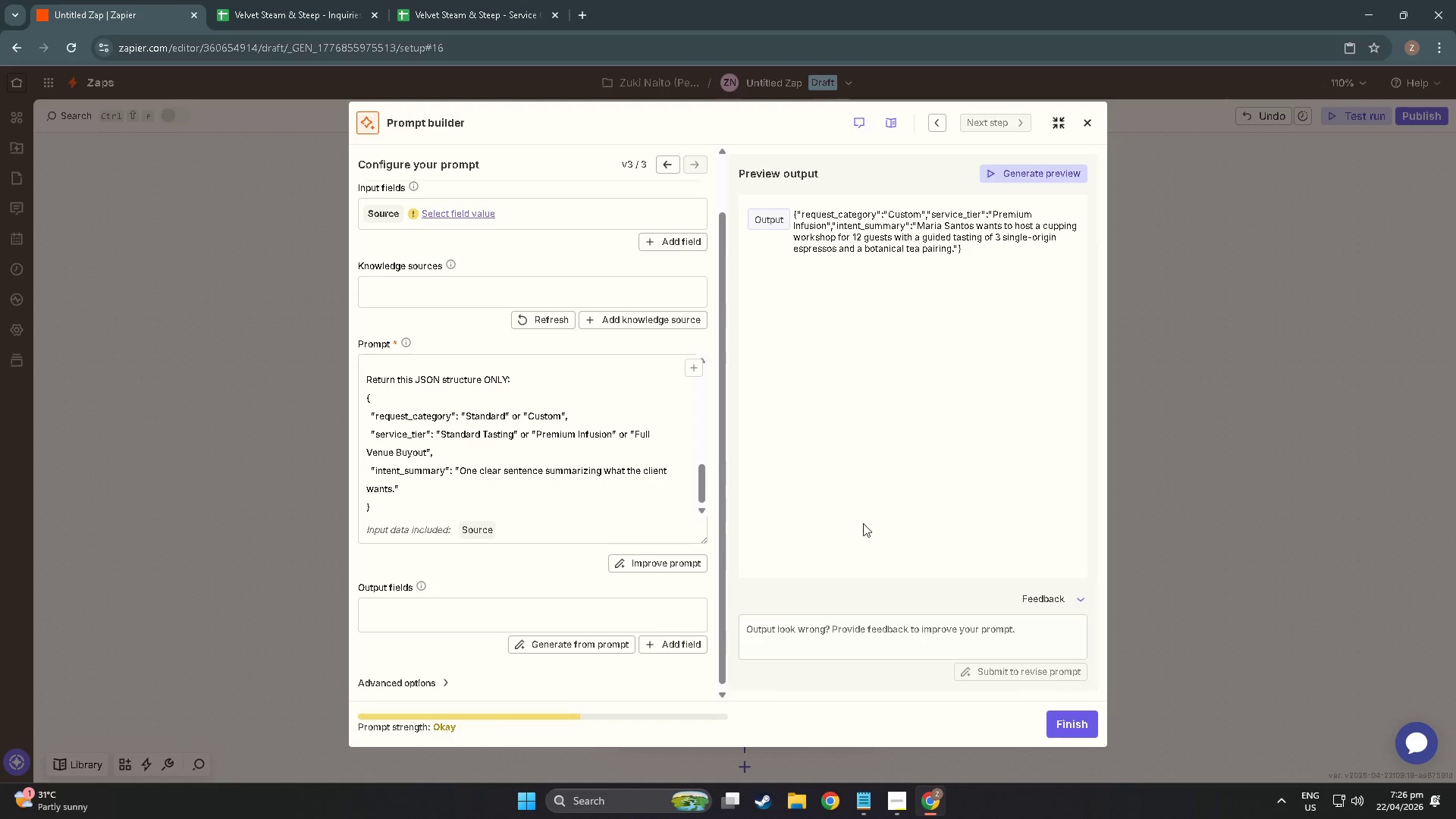 
wait(37.66)
 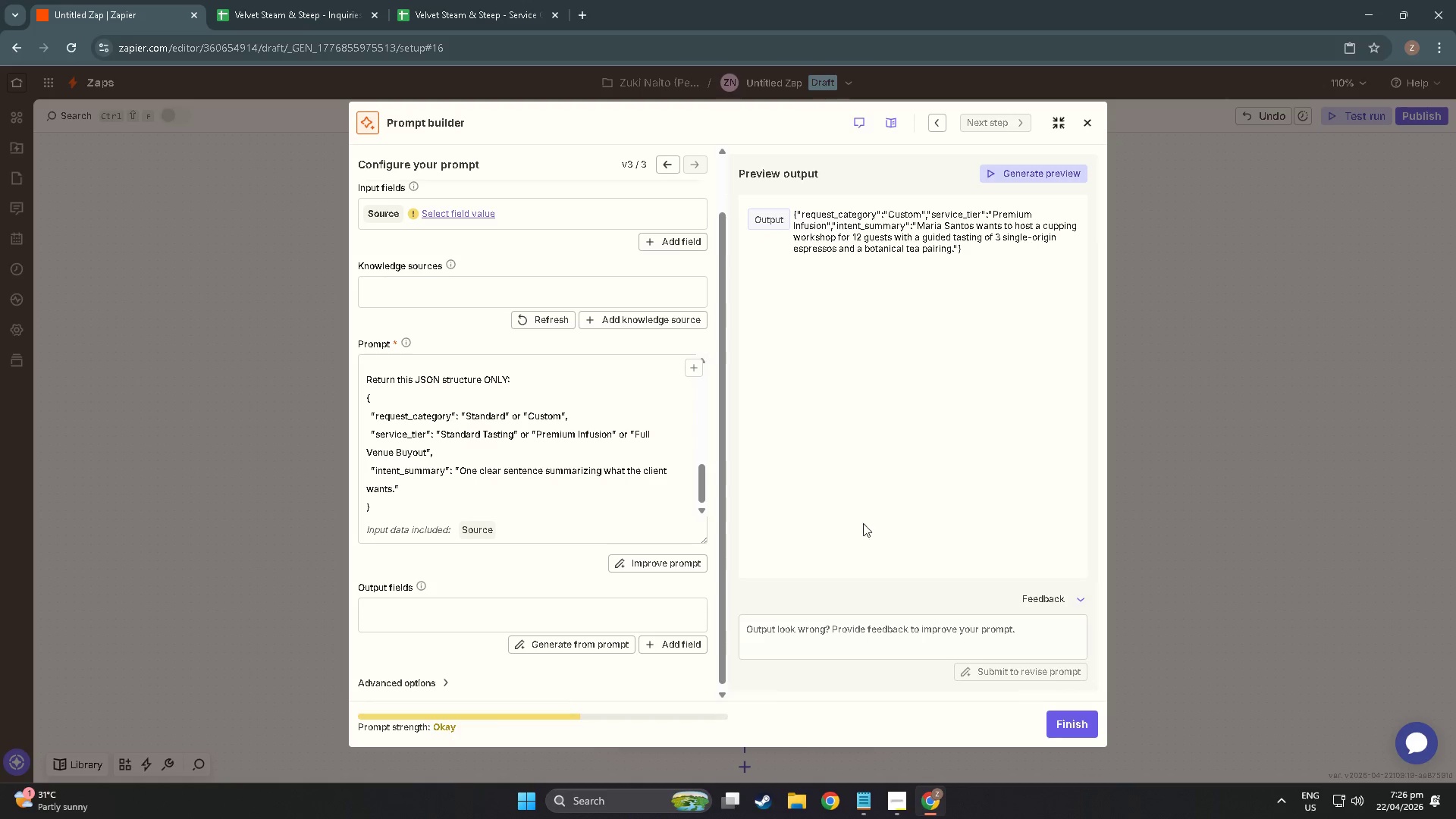 
left_click([415, 441])
 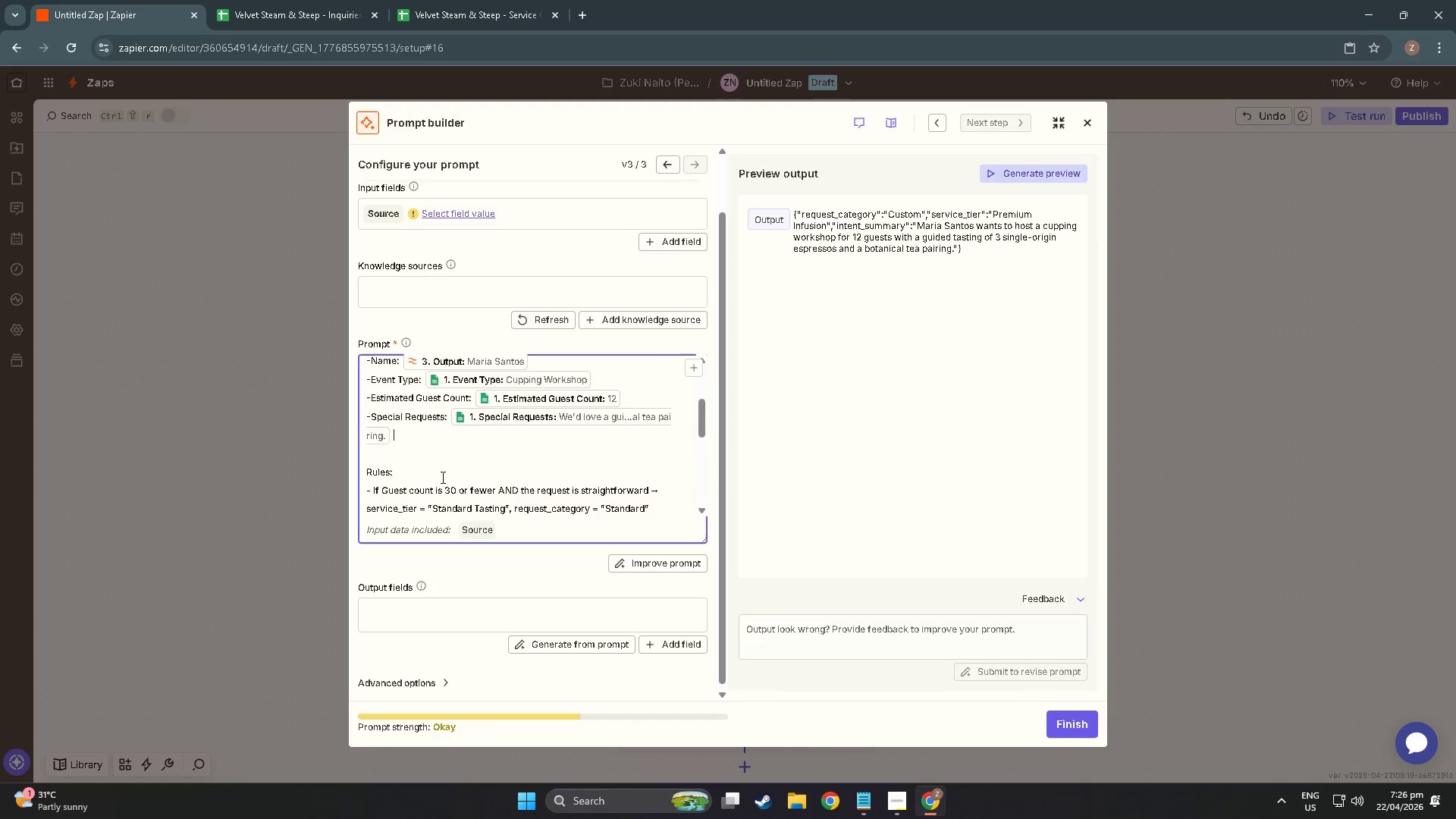 
scroll: coordinate [442, 480], scroll_direction: down, amount: 4.0
 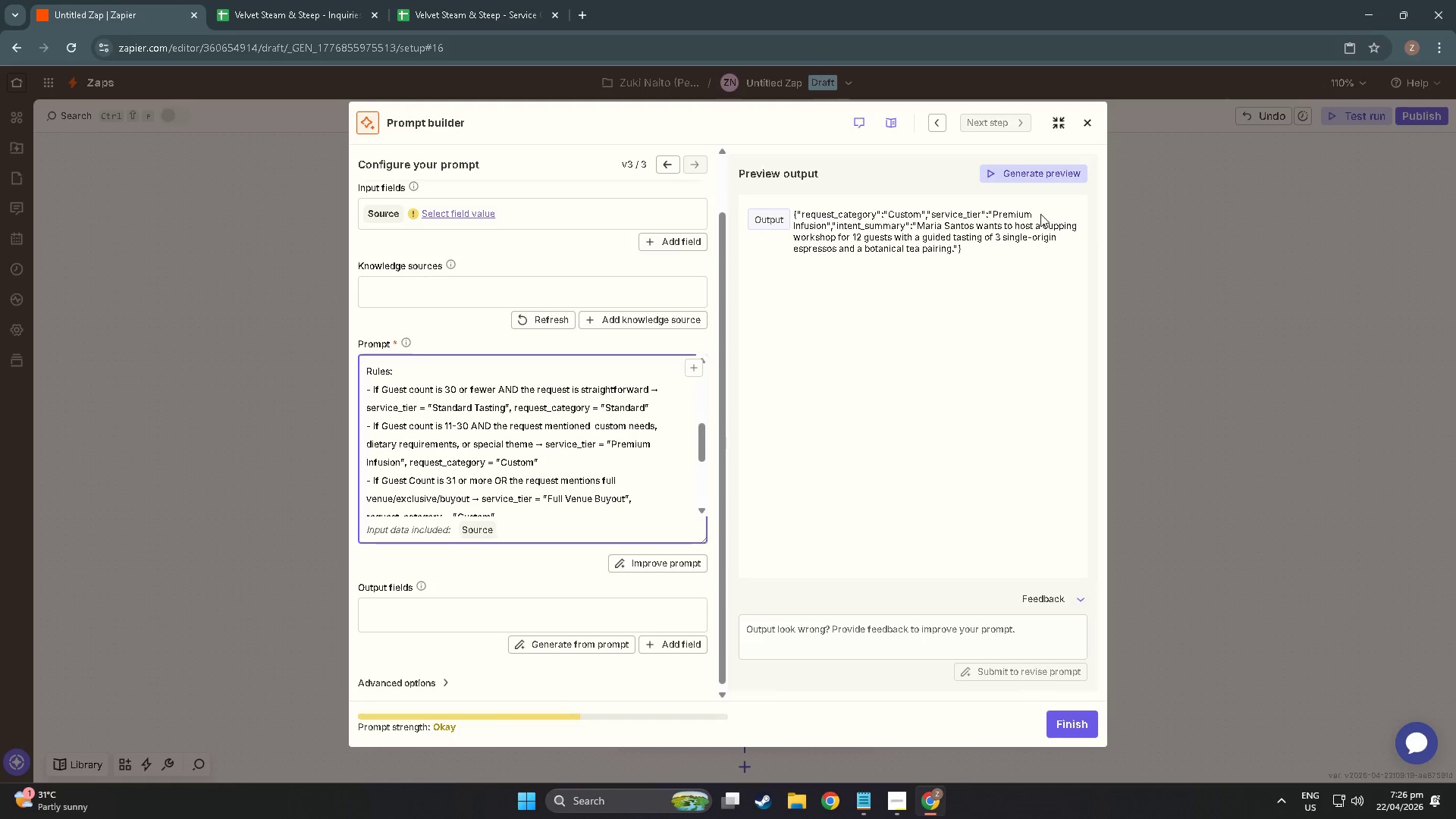 
left_click([990, 212])
 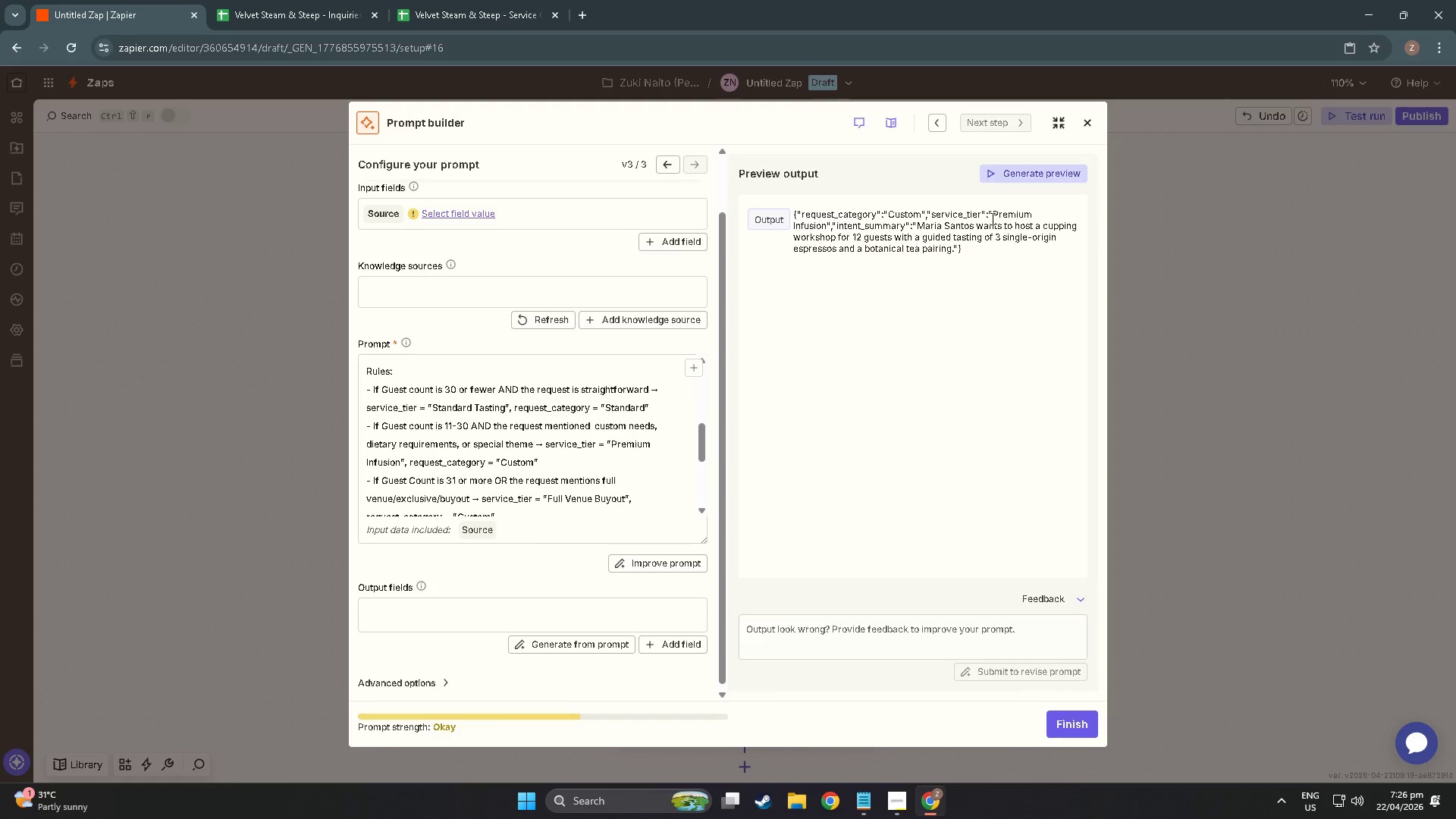 
left_click([987, 218])
 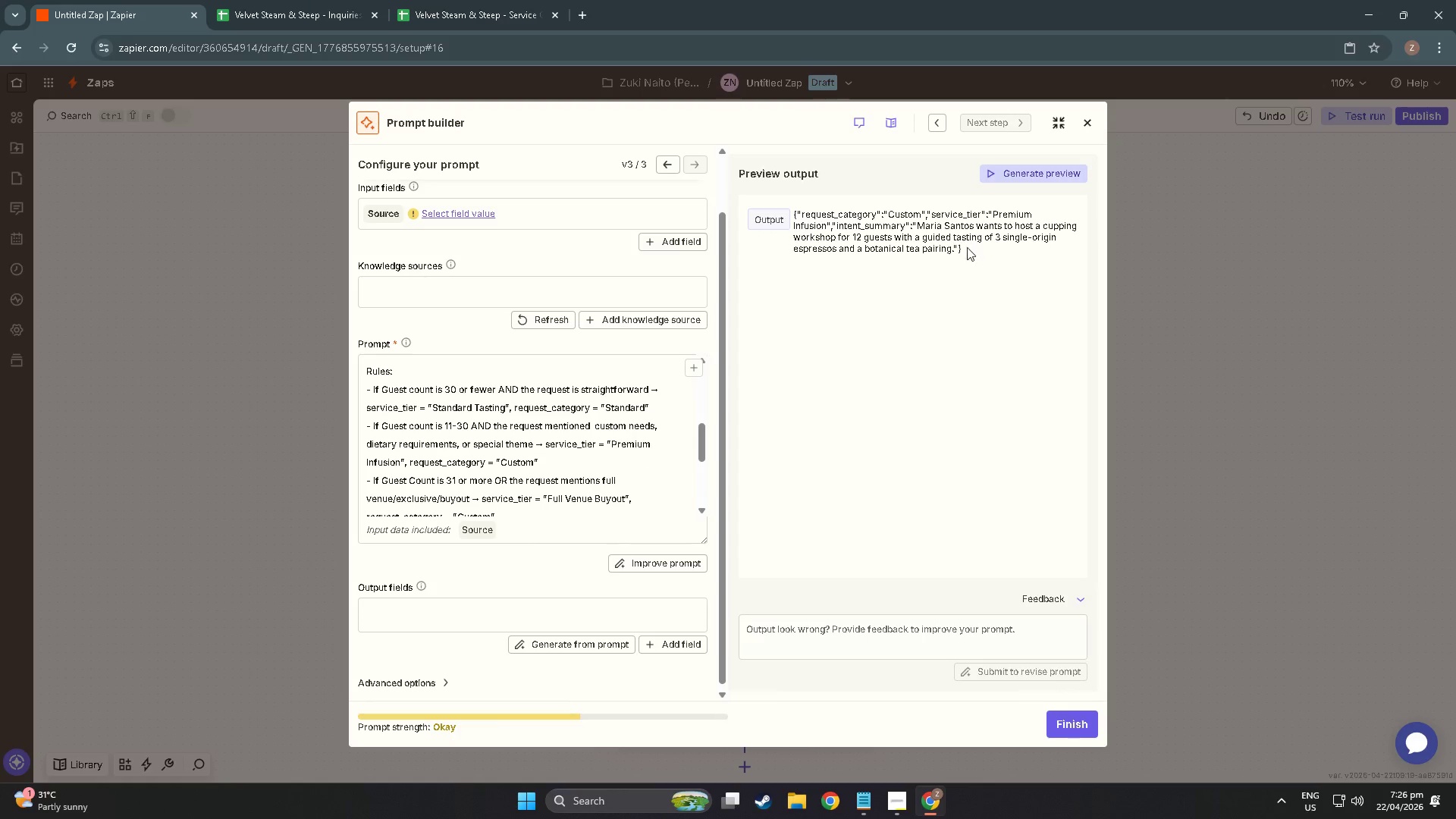 
wait(5.16)
 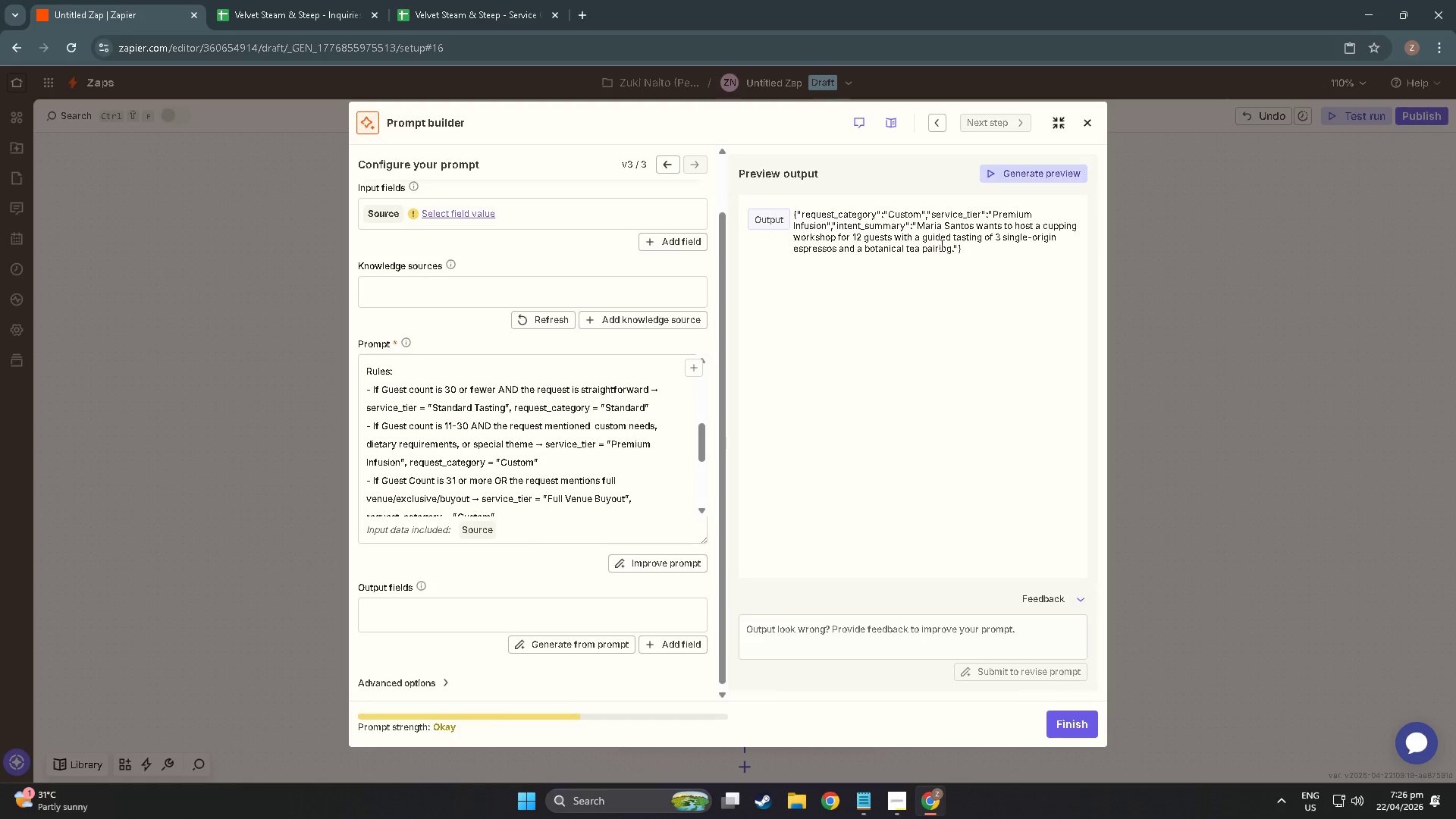 
mouse_move([847, 778])
 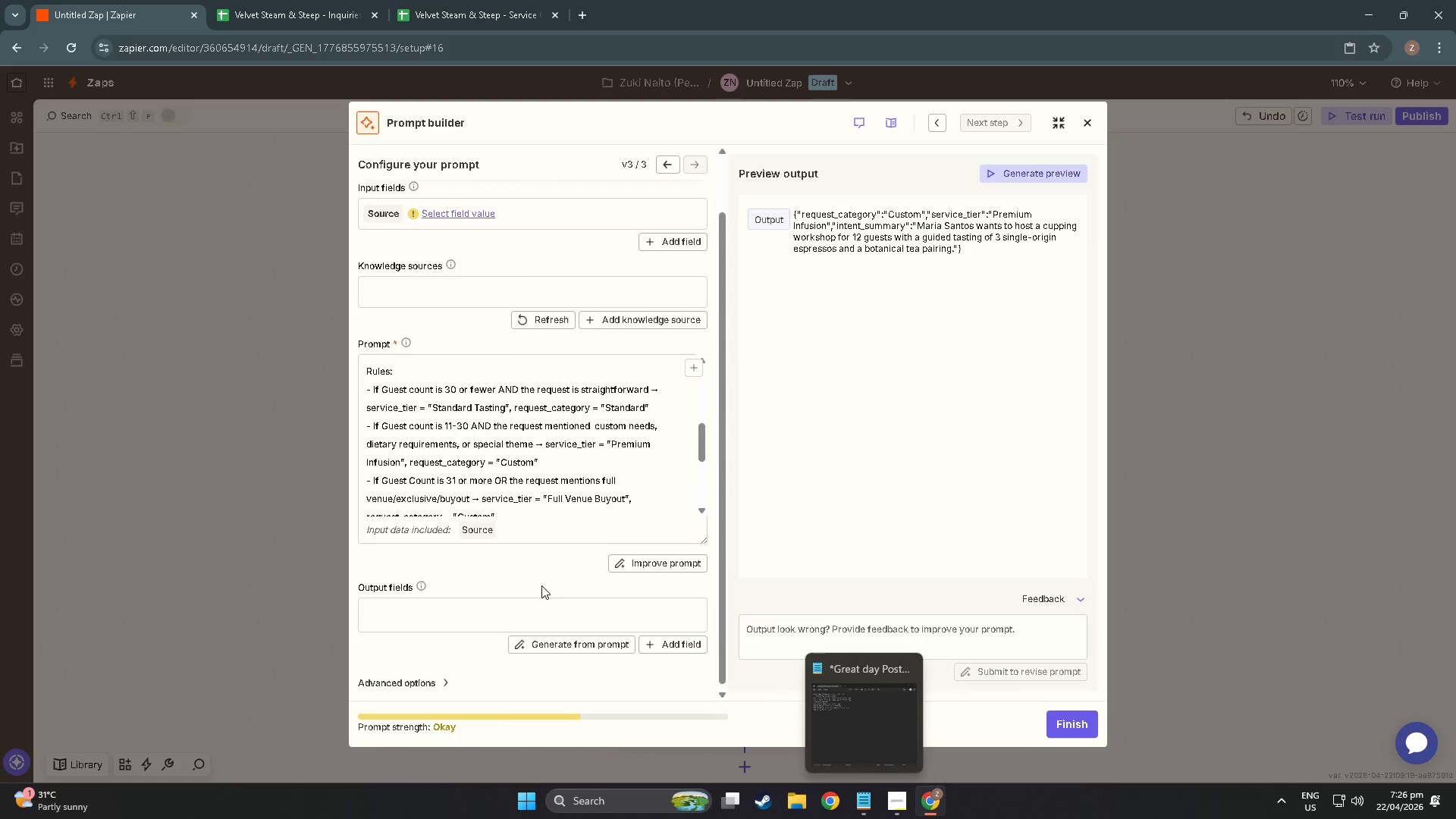 
scroll: coordinate [563, 479], scroll_direction: up, amount: 29.0
 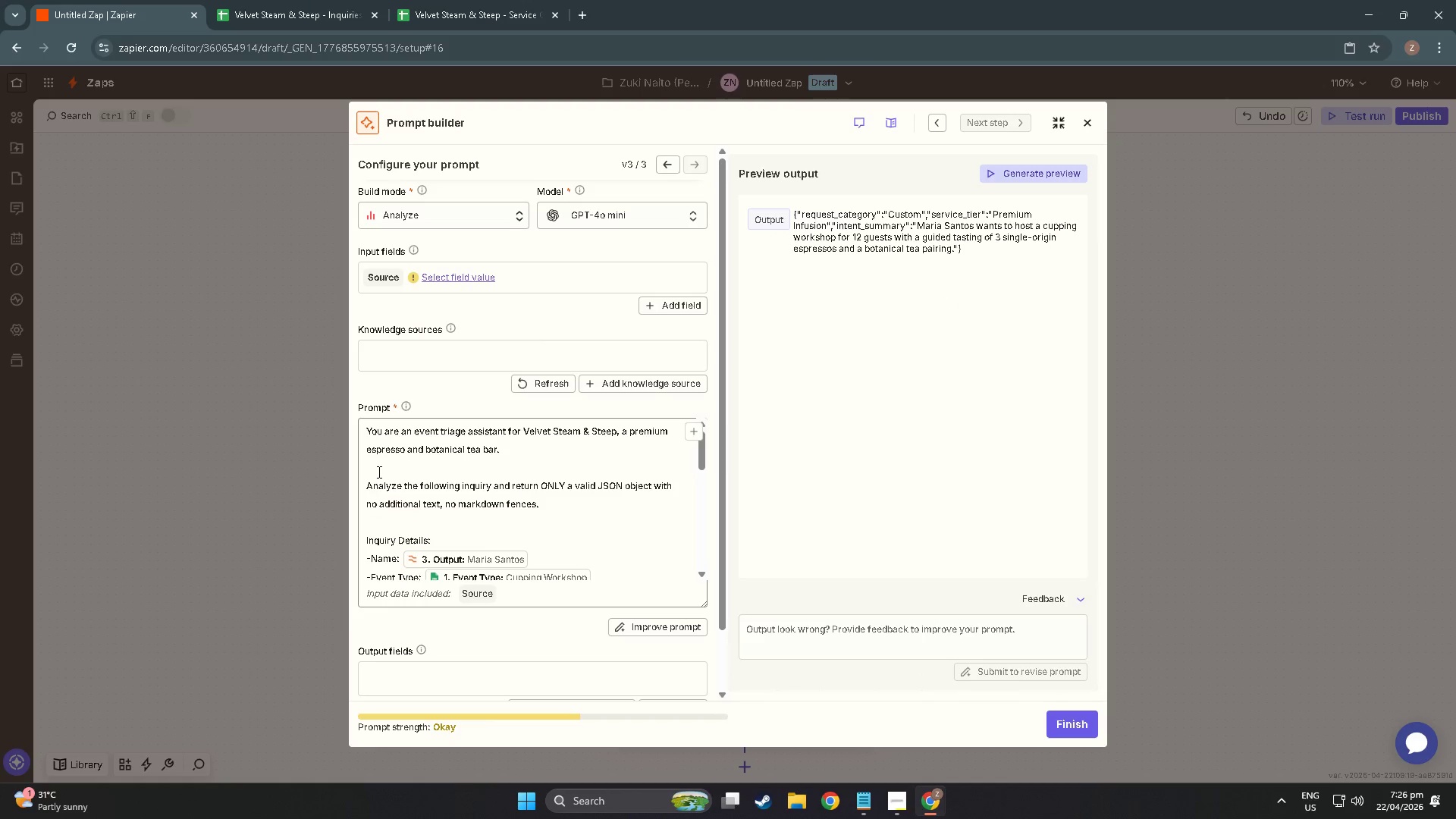 
left_click([387, 480])
 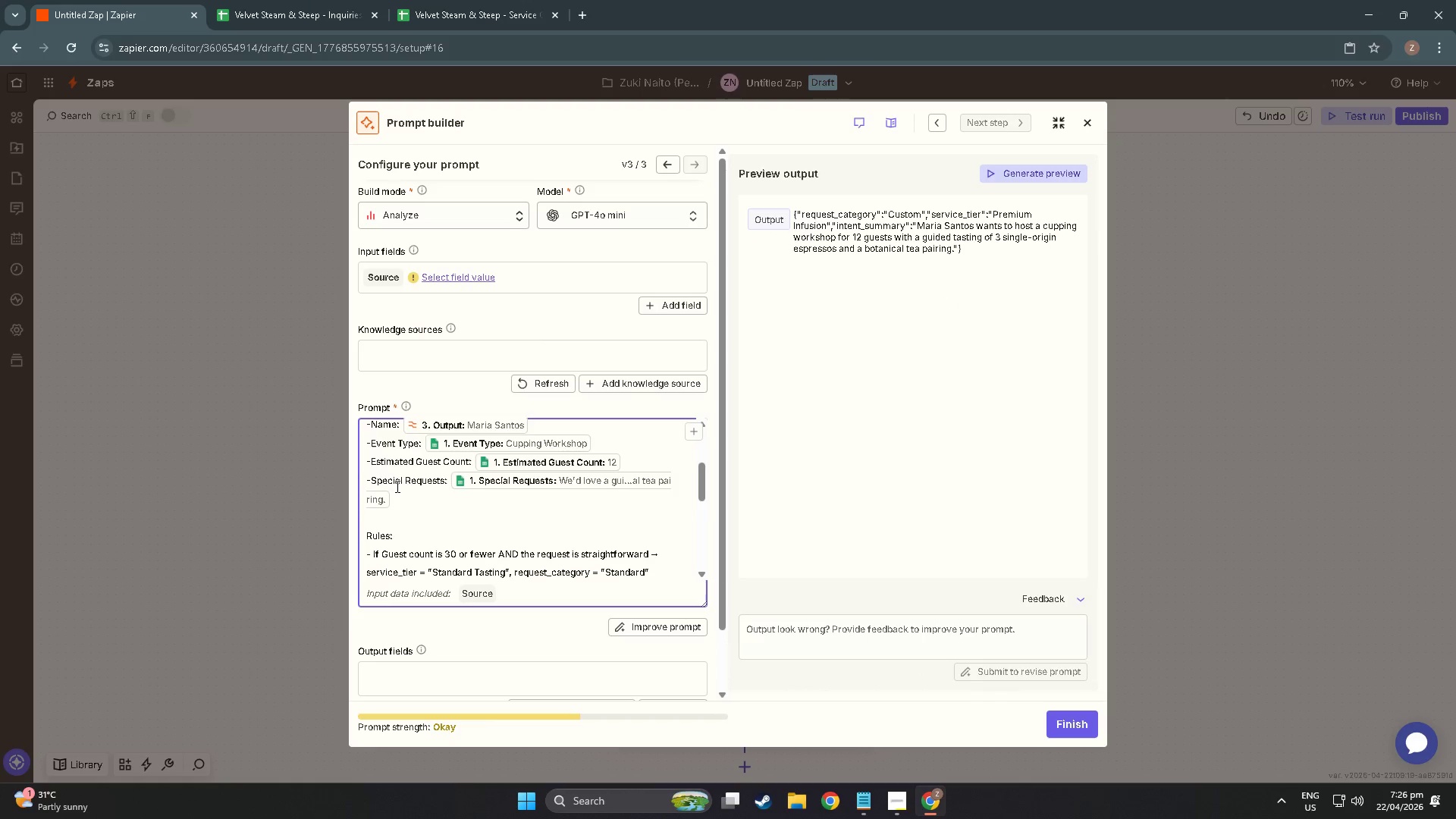 
scroll: coordinate [412, 499], scroll_direction: down, amount: 4.0
 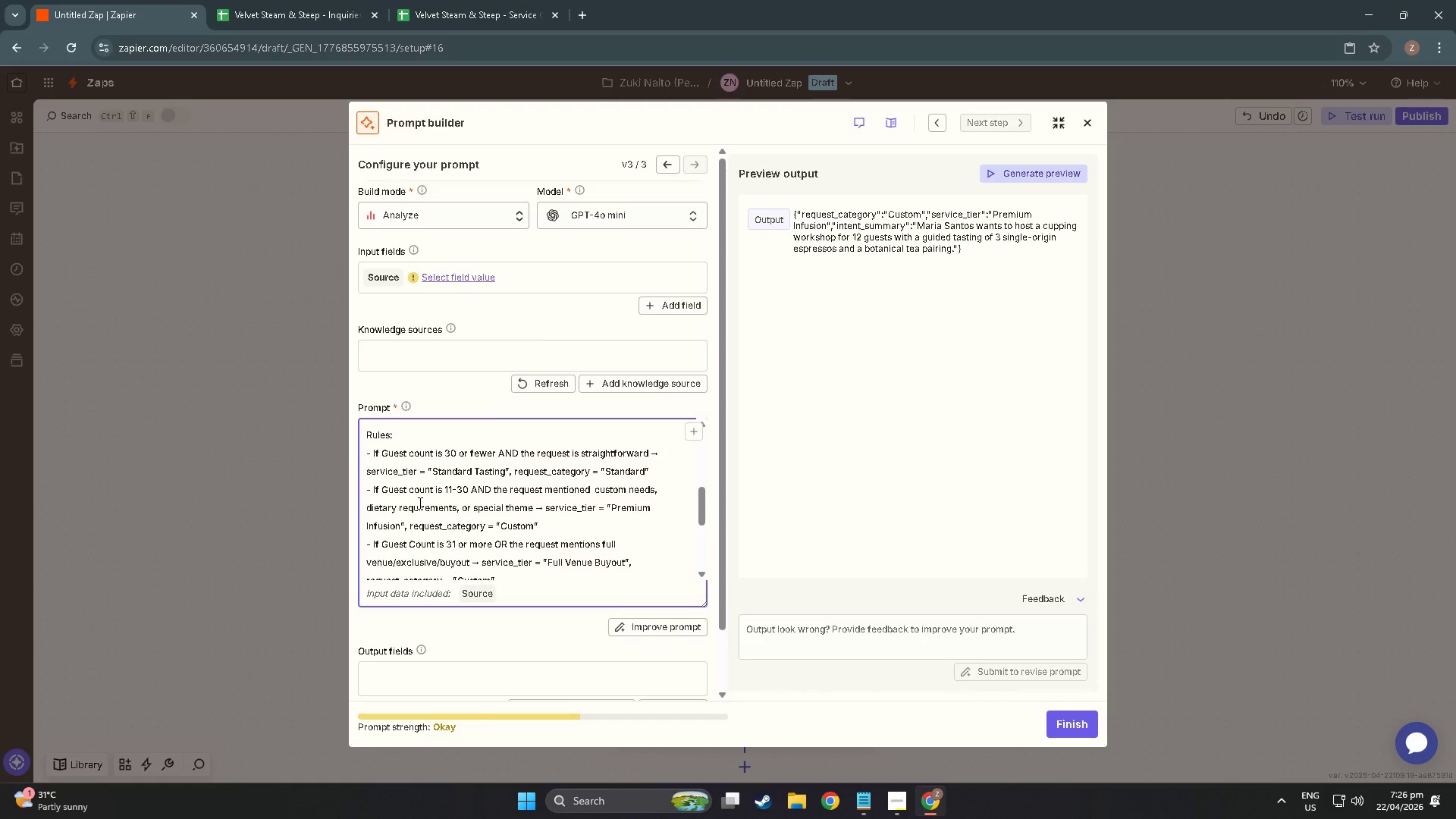 
scroll: coordinate [419, 484], scroll_direction: up, amount: 1.0
 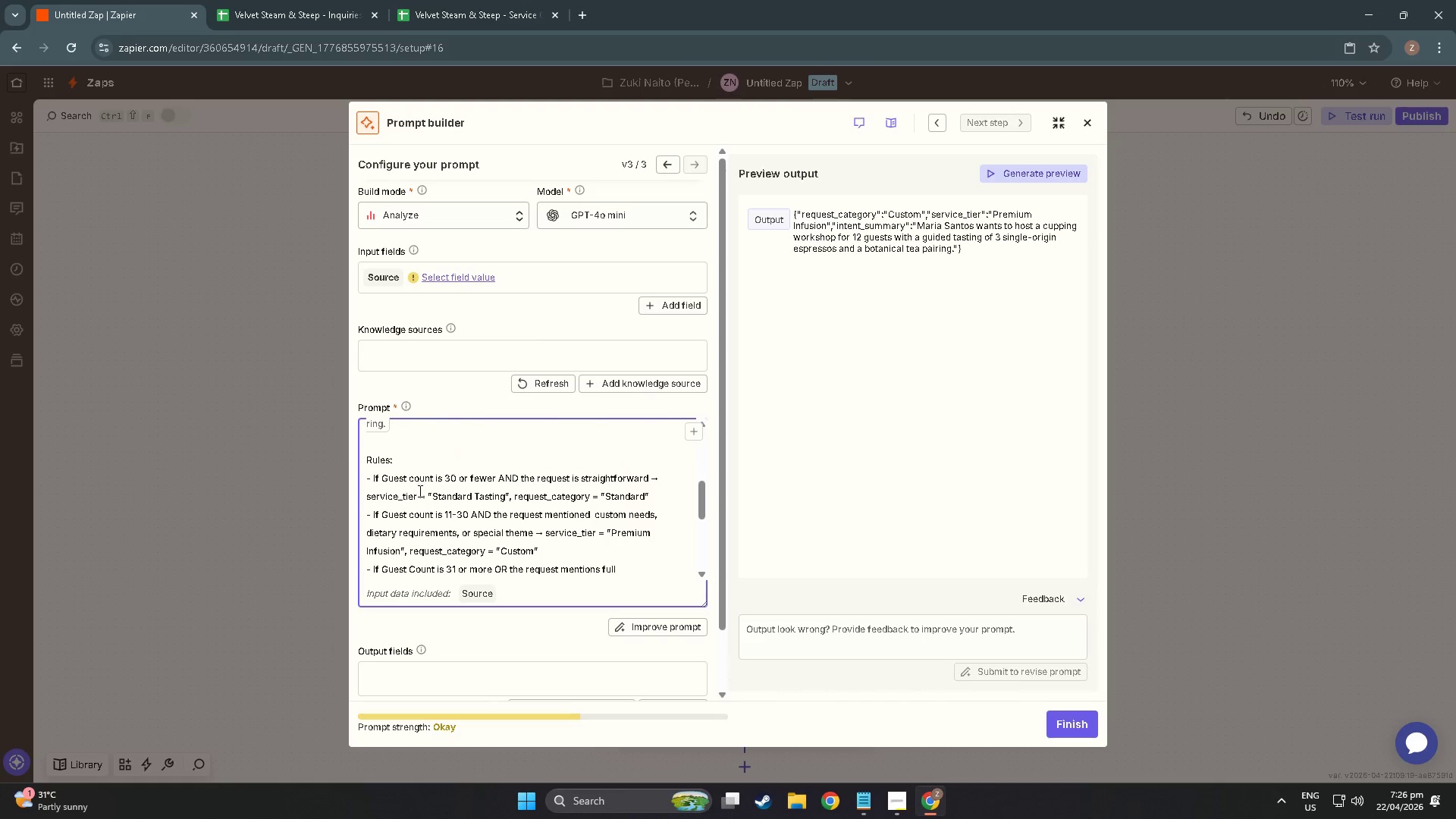 
scroll: coordinate [419, 497], scroll_direction: down, amount: 11.0
 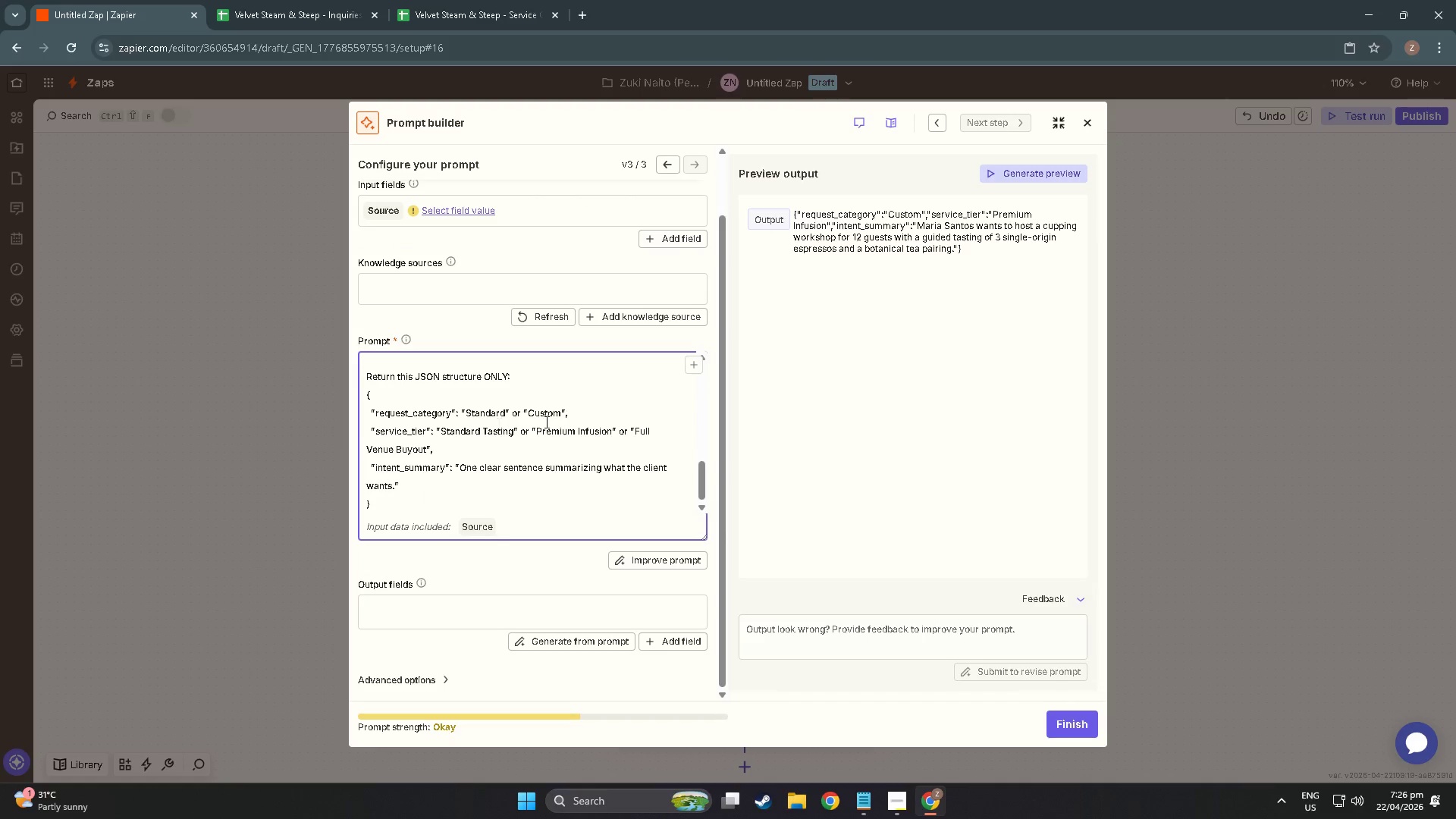 
left_click([581, 412])
 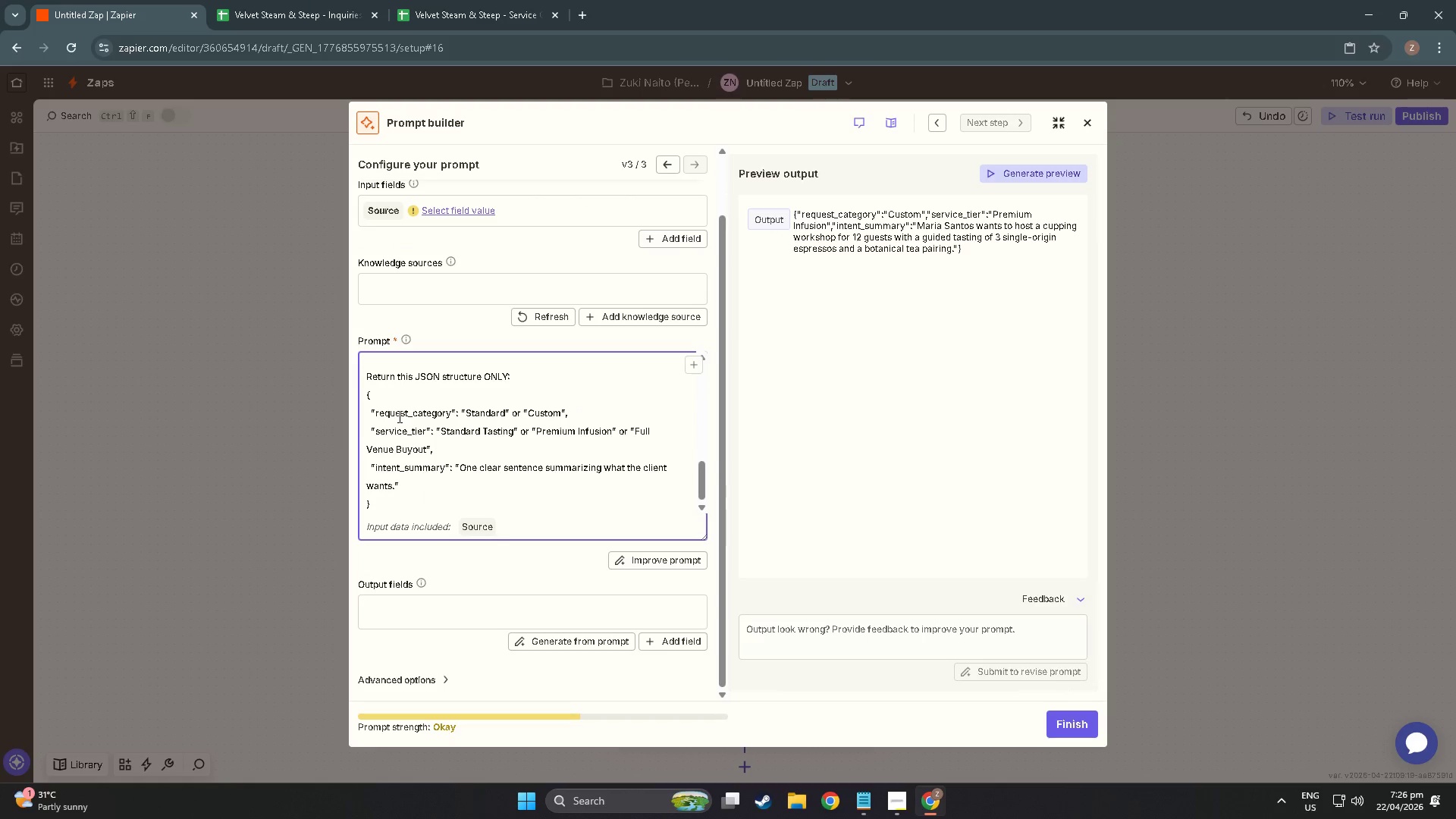 
scroll: coordinate [543, 463], scroll_direction: up, amount: 10.0
 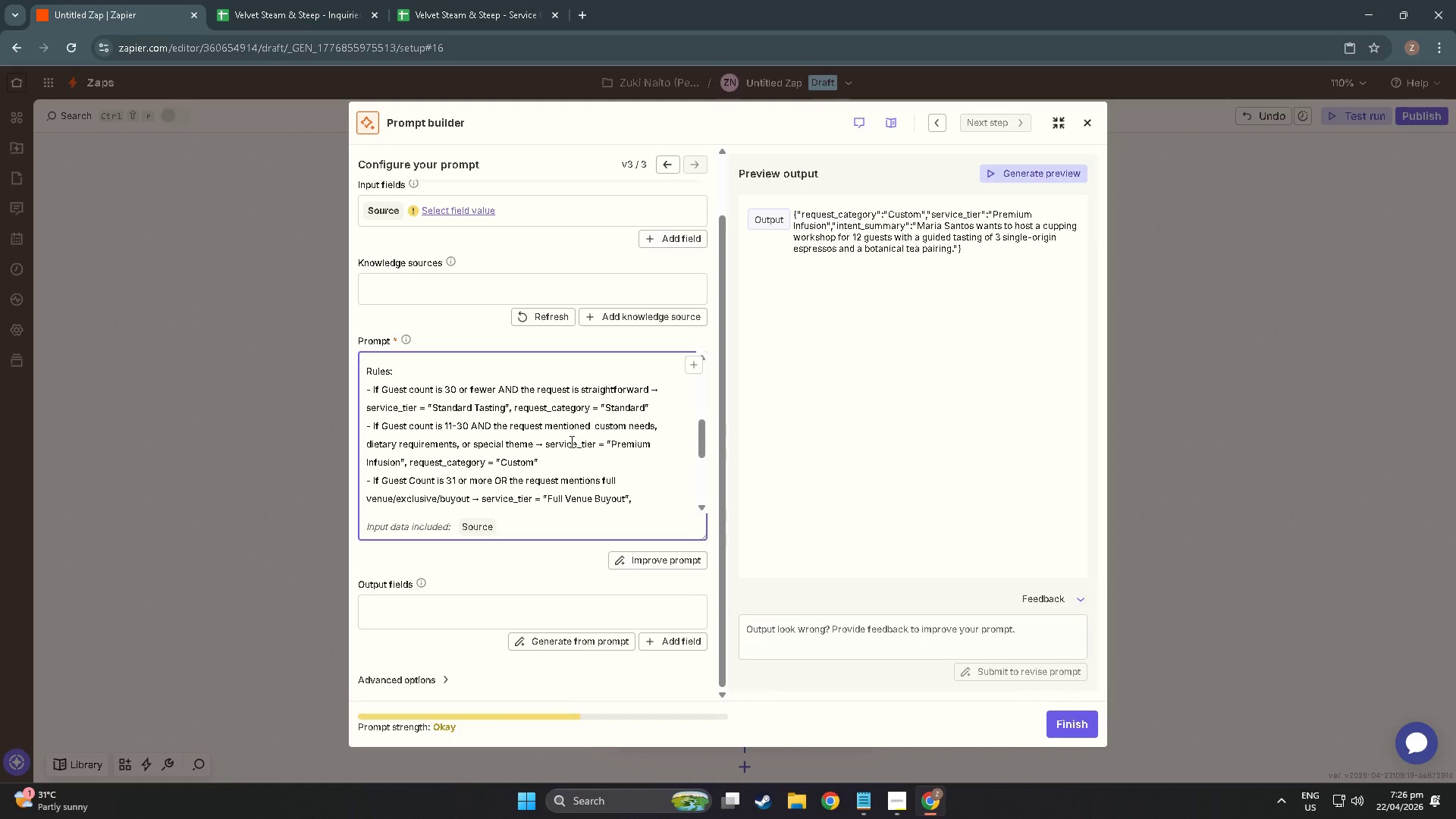 
wait(22.66)
 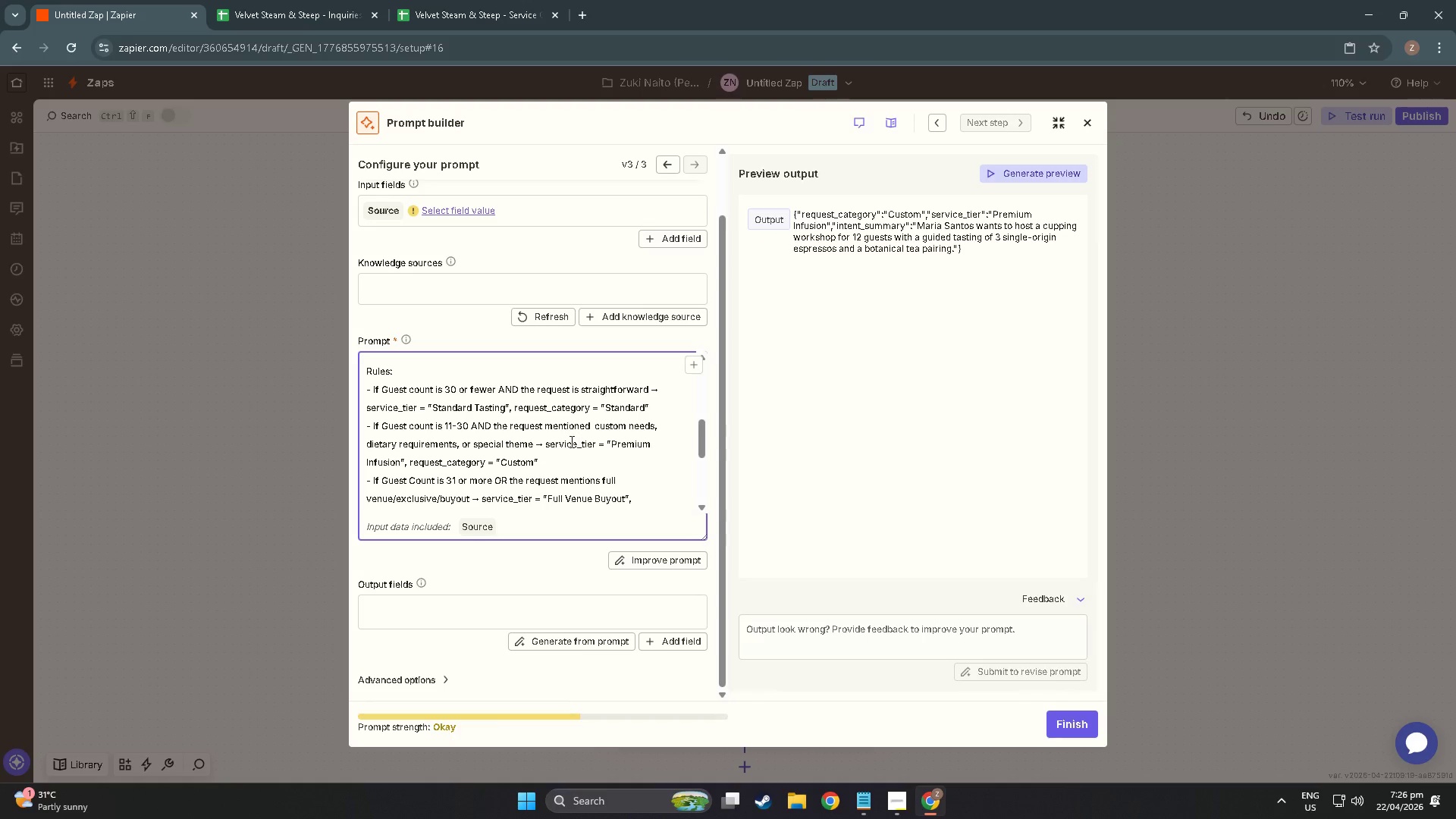 
left_click([914, 805])